 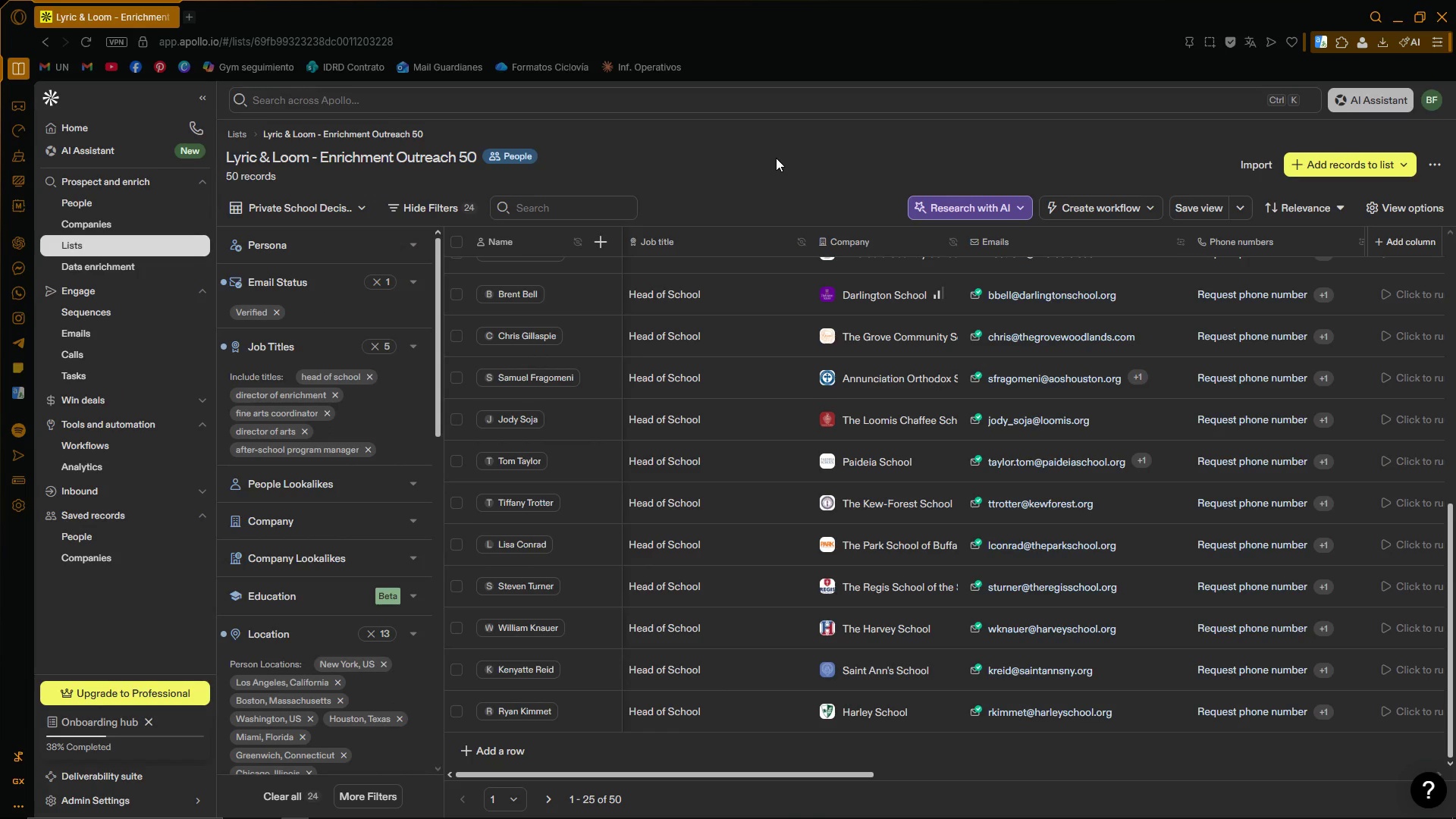 
scroll: coordinate [980, 353], scroll_direction: up, amount: 14.0
 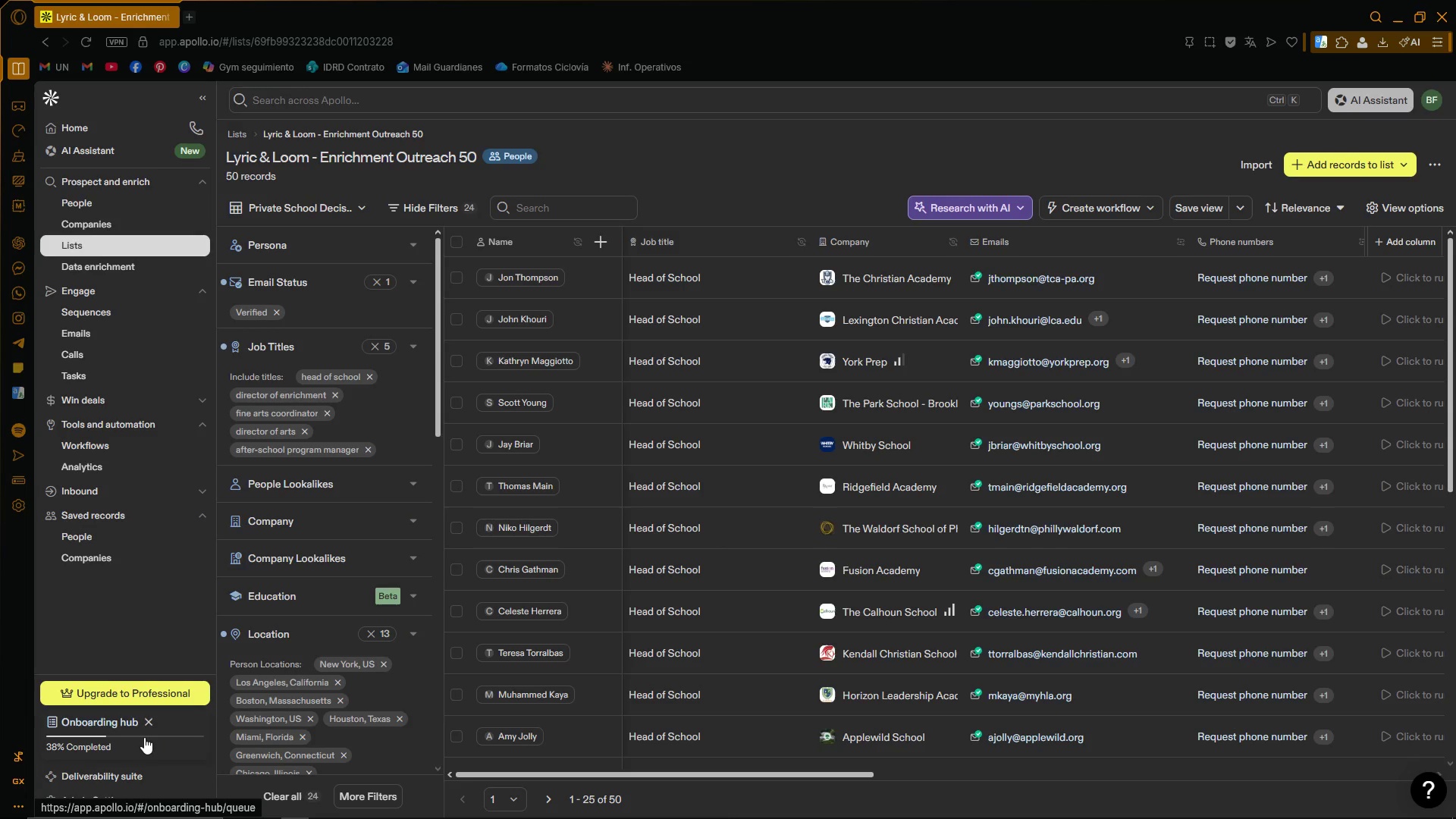 
wait(39.38)
 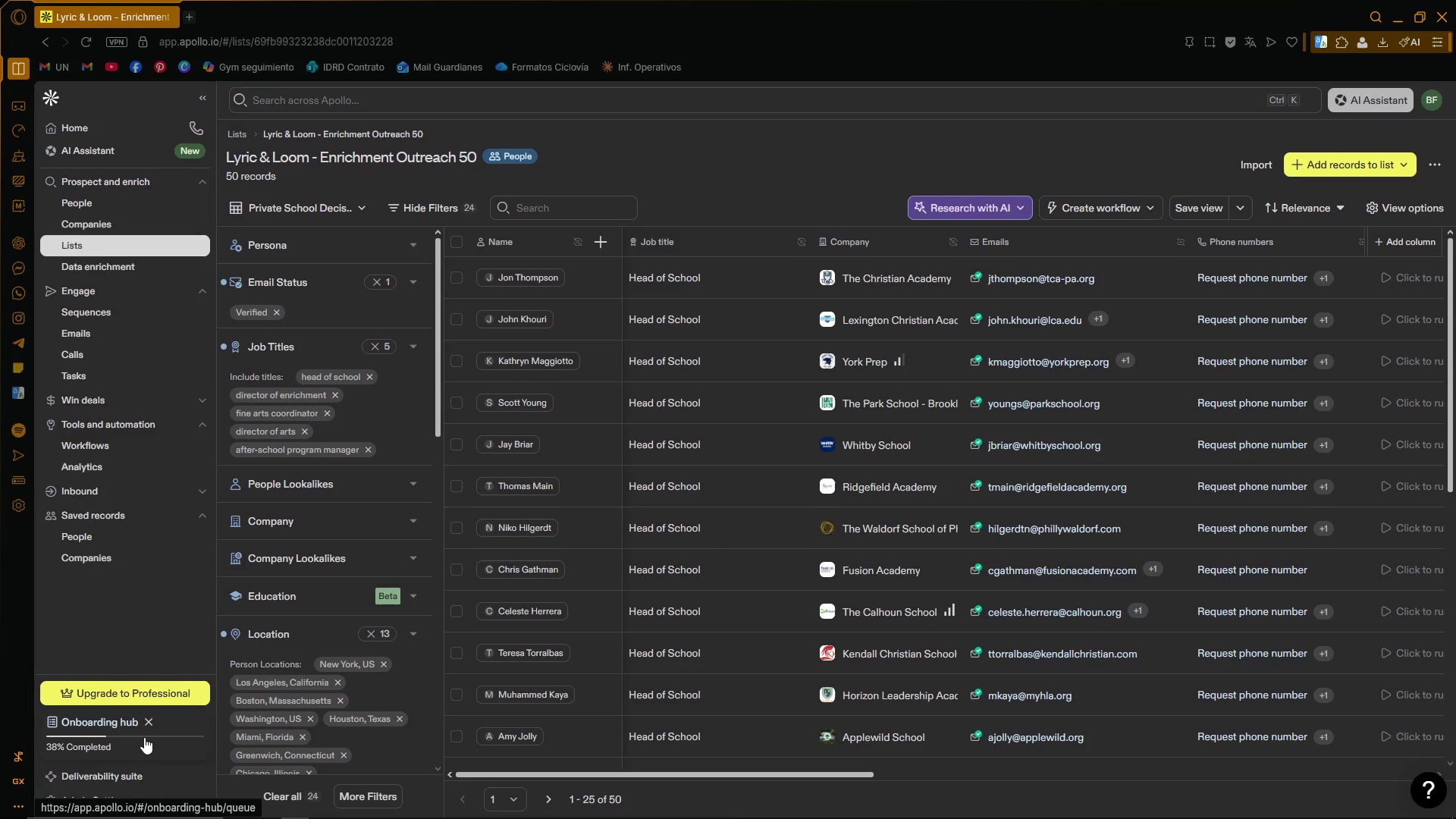 
left_click_drag(start_coordinate=[622, 774], to_coordinate=[599, 817])
 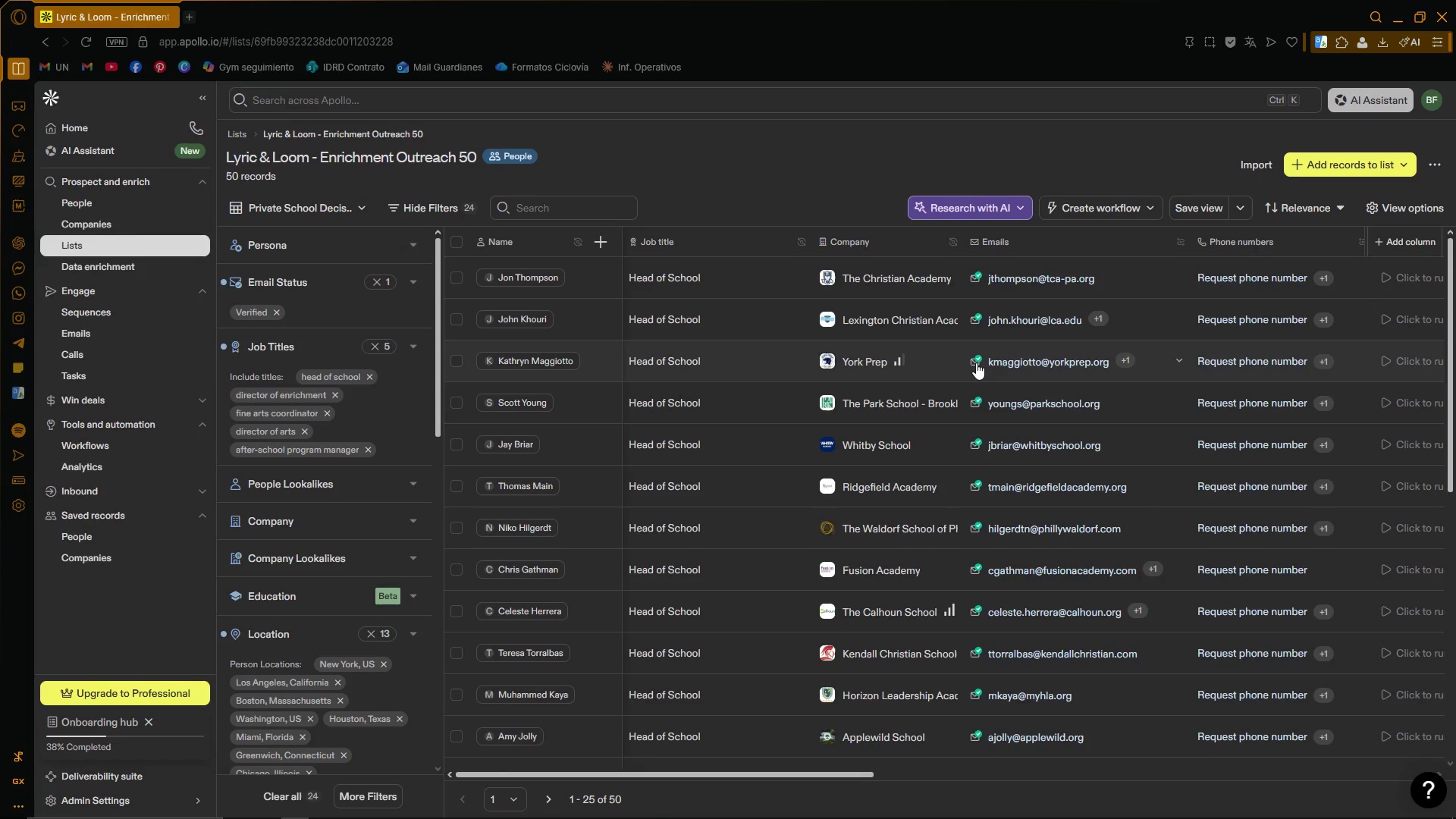 
mouse_move([971, 287])
 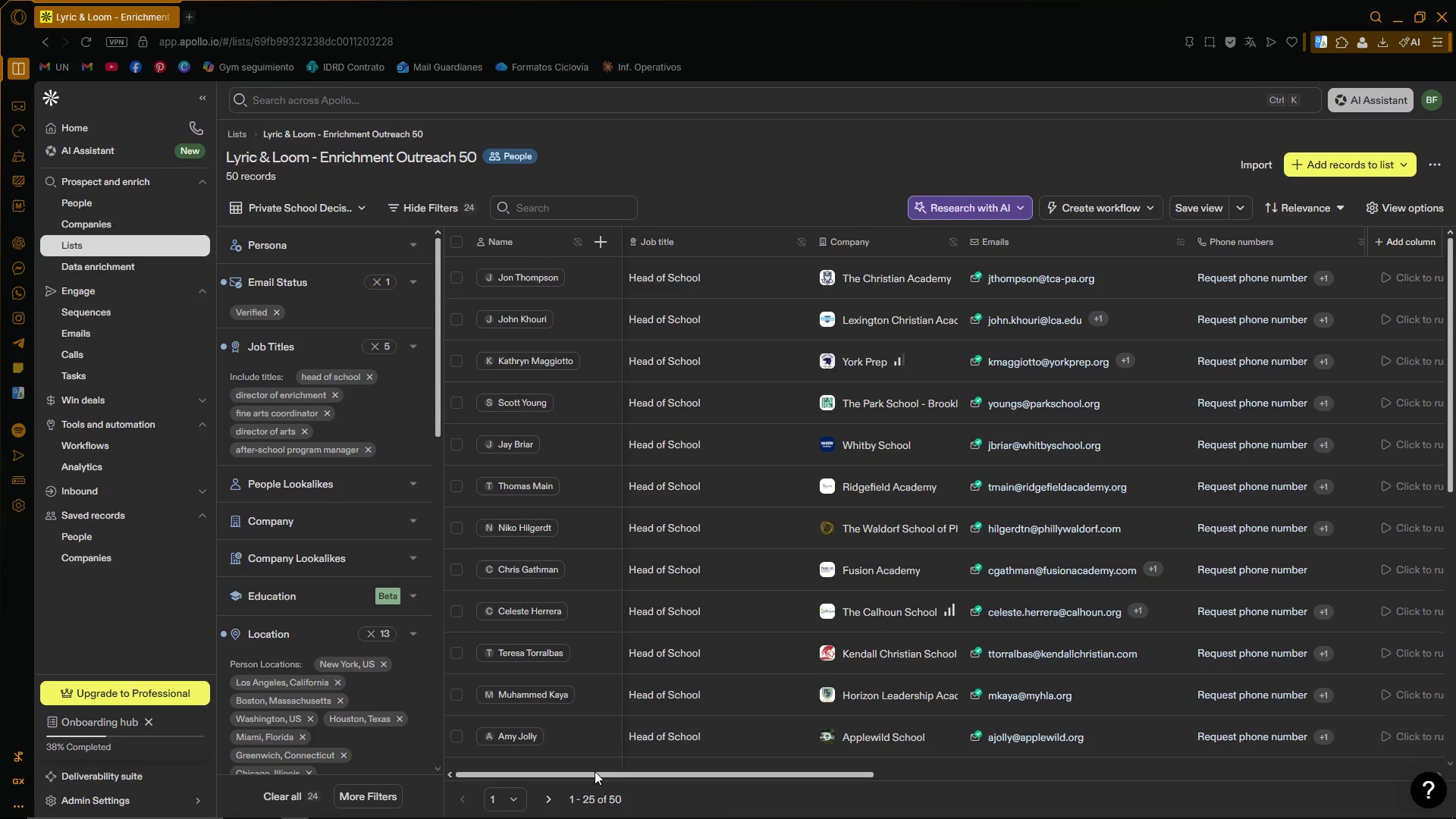 
left_click_drag(start_coordinate=[598, 776], to_coordinate=[435, 760])
 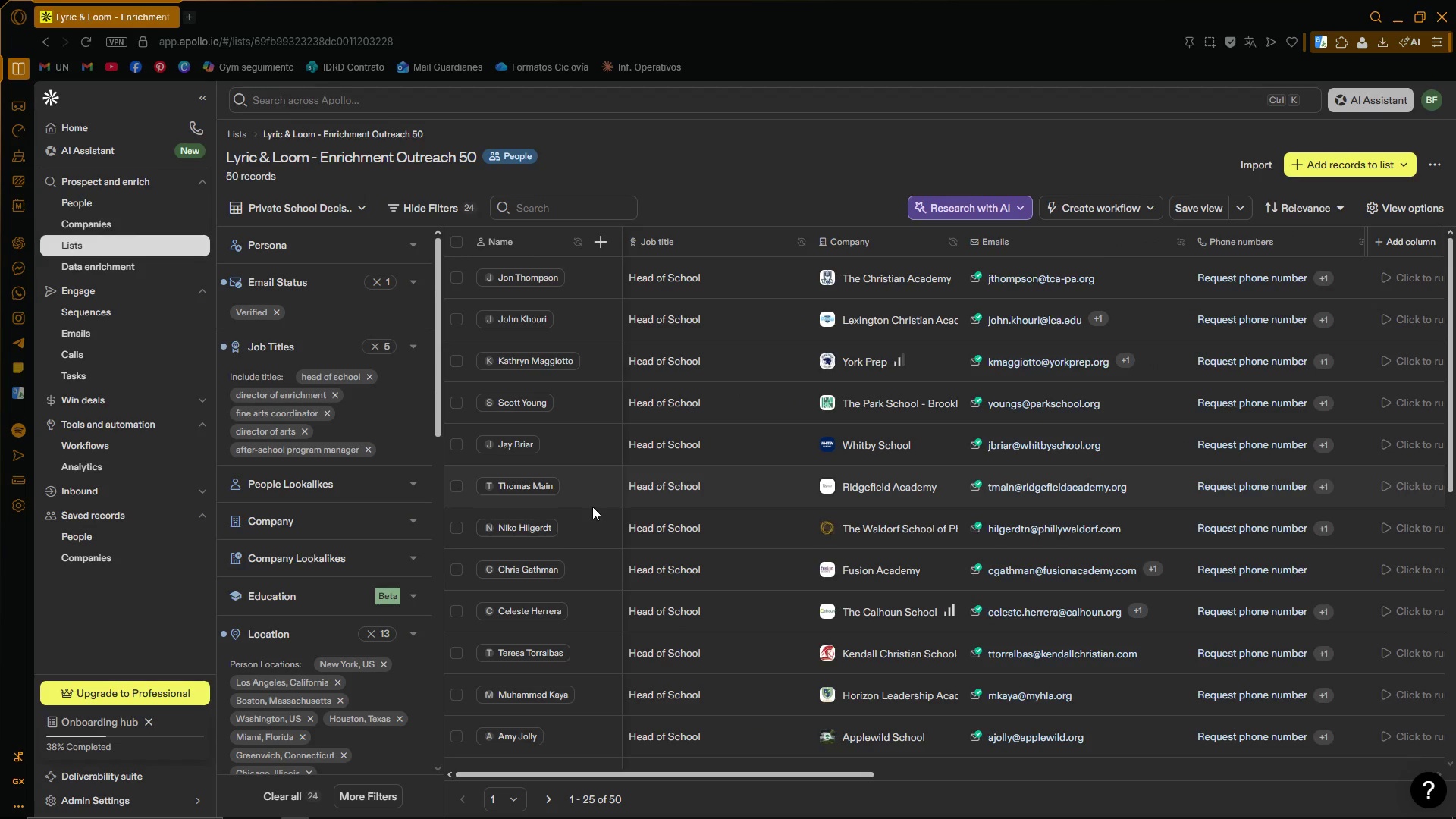 
key(Control+P)
 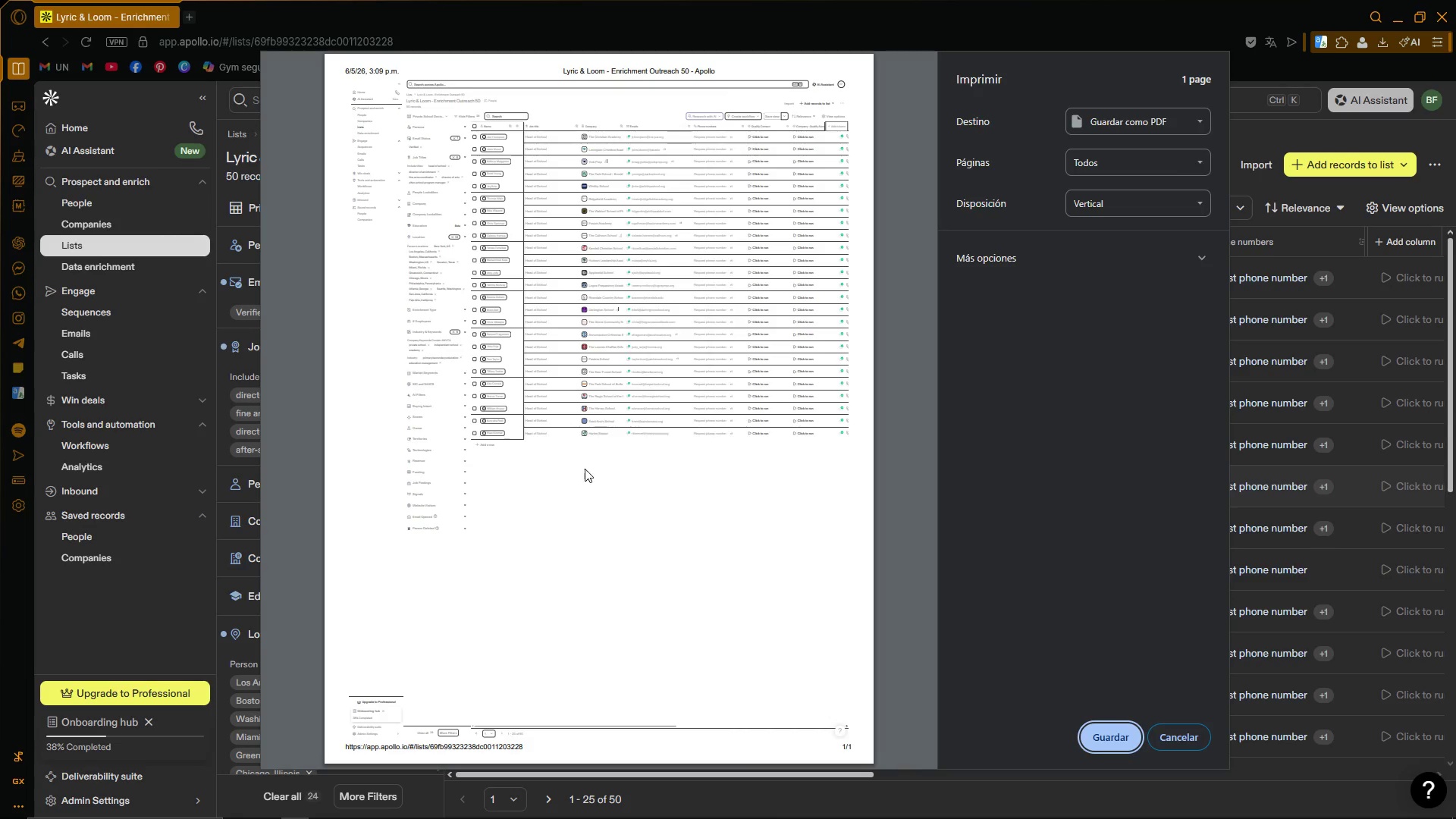 
scroll: coordinate [561, 463], scroll_direction: up, amount: 4.0
 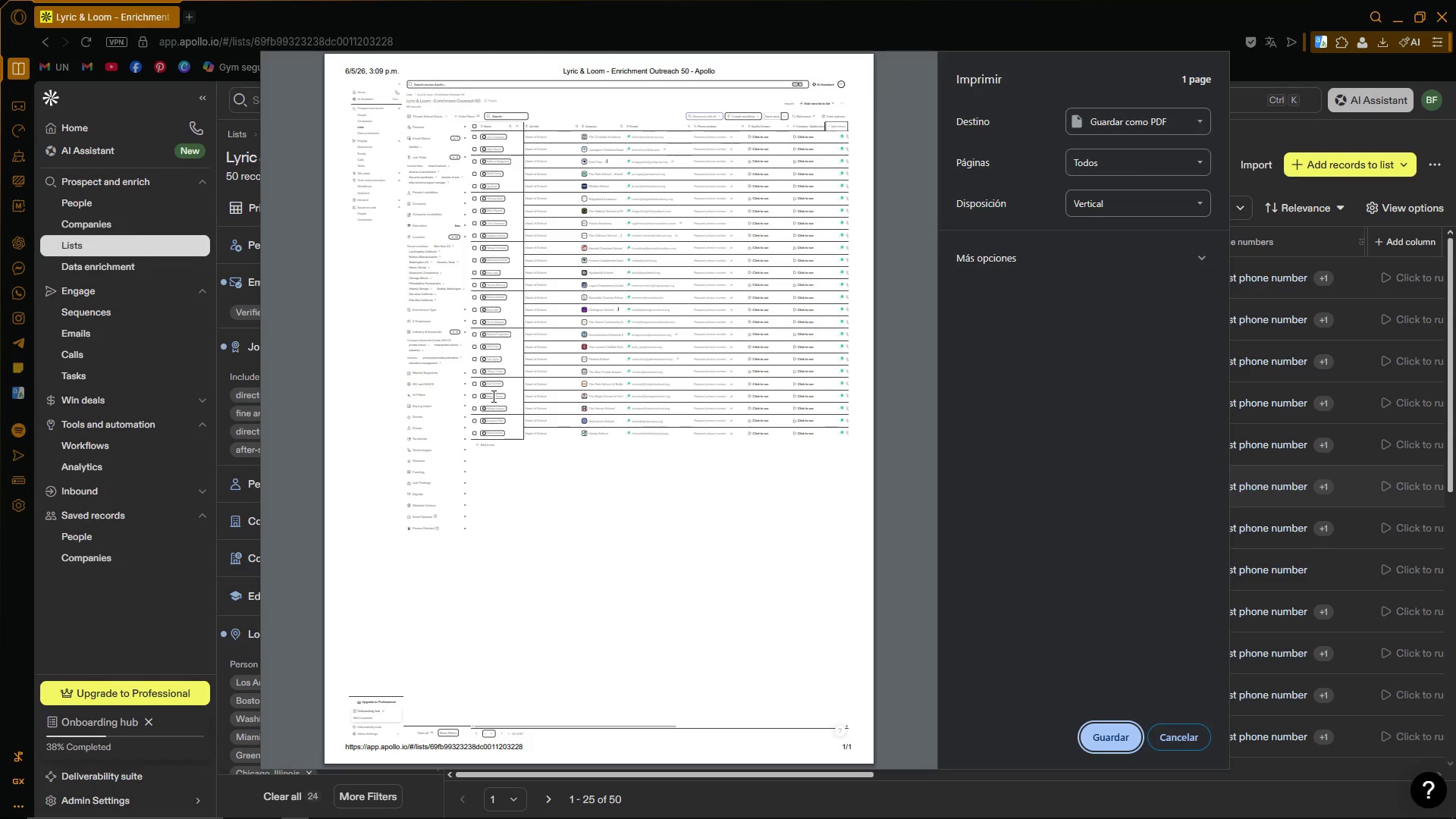 
wait(15.24)
 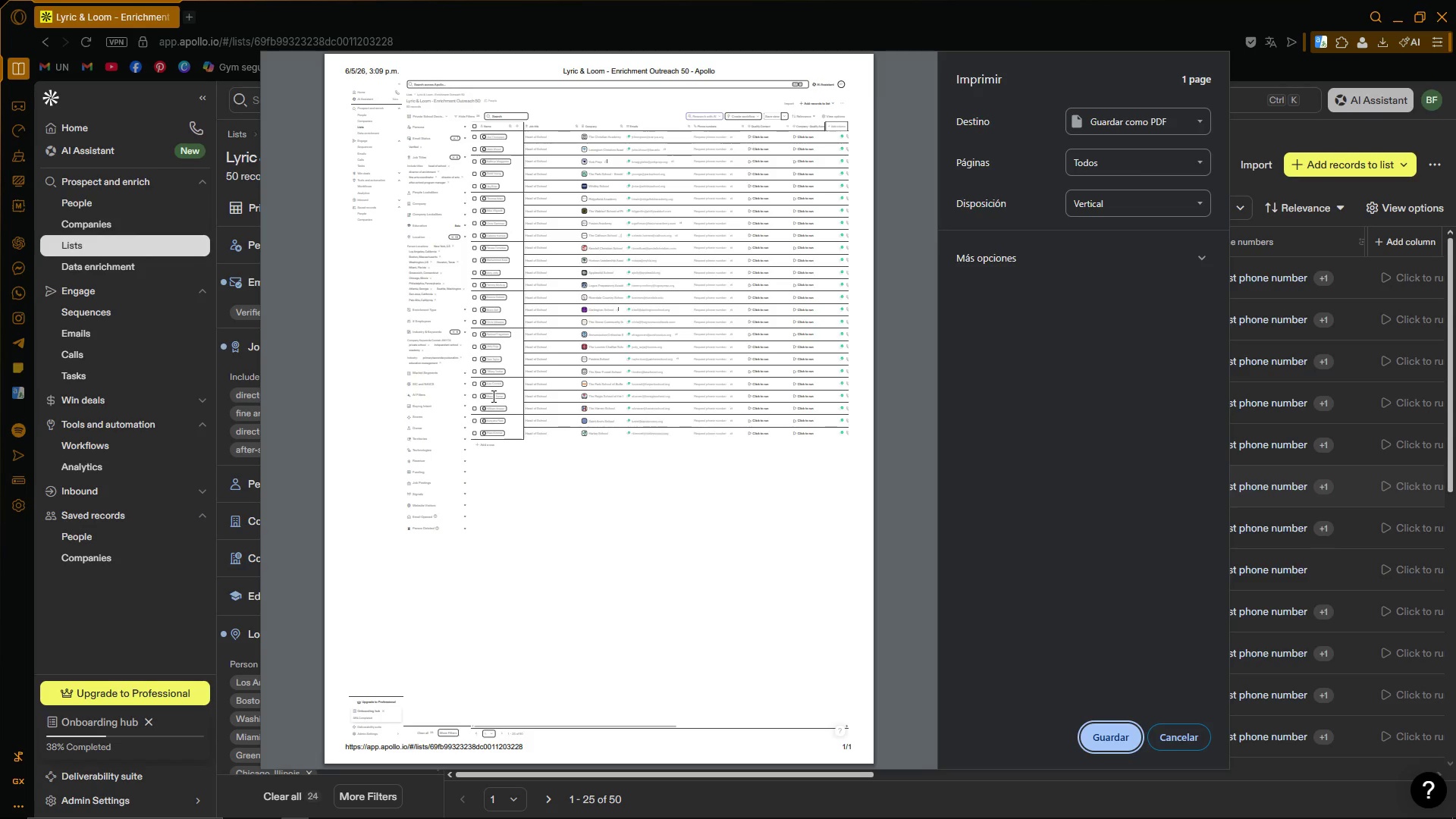 
scroll: coordinate [824, 234], scroll_direction: up, amount: 4.0
 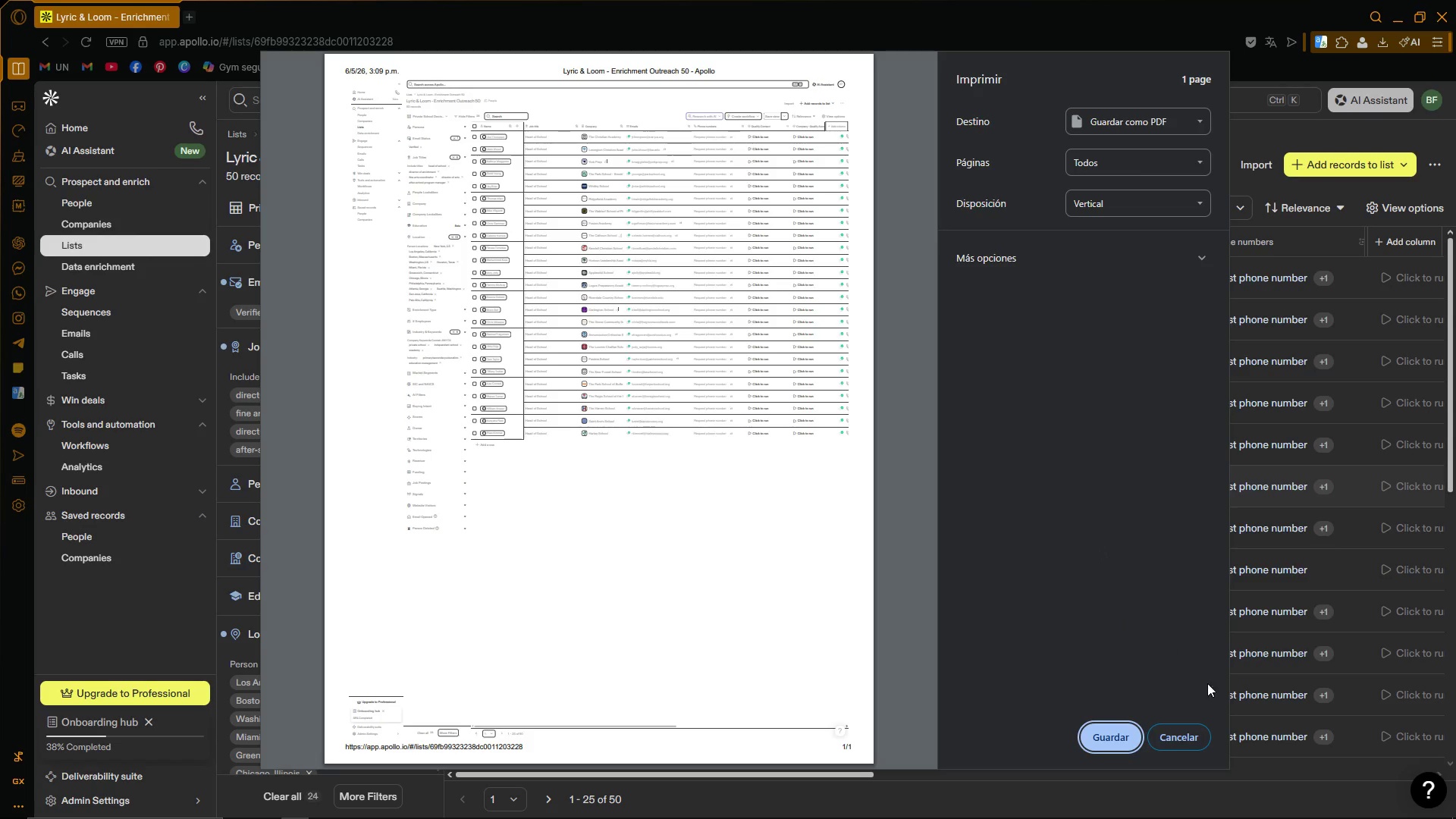 
left_click([1193, 727])
 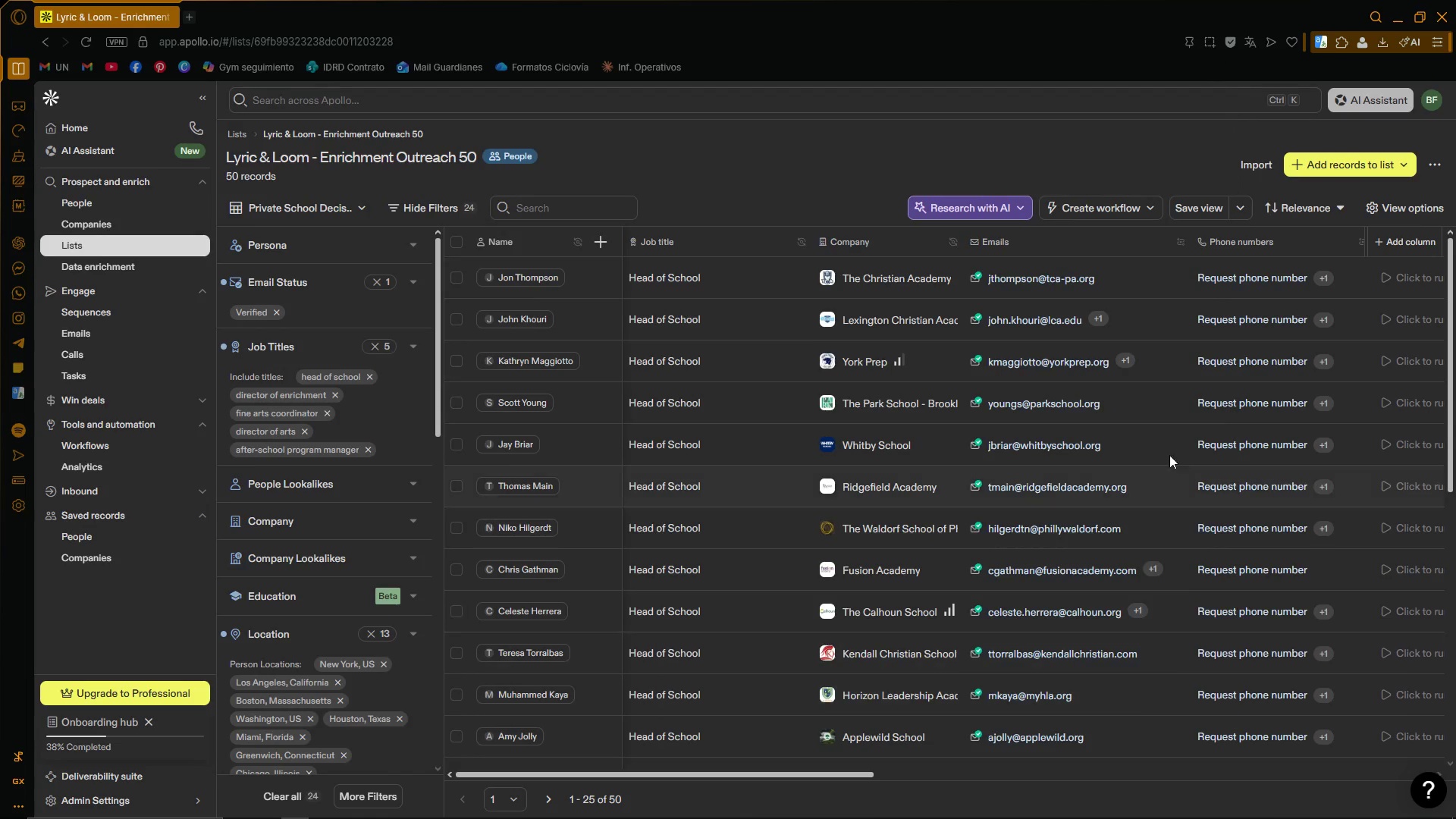 
hold_key(key=ControlLeft, duration=1.5)
scroll: coordinate [1127, 437], scroll_direction: down, amount: 2.0
 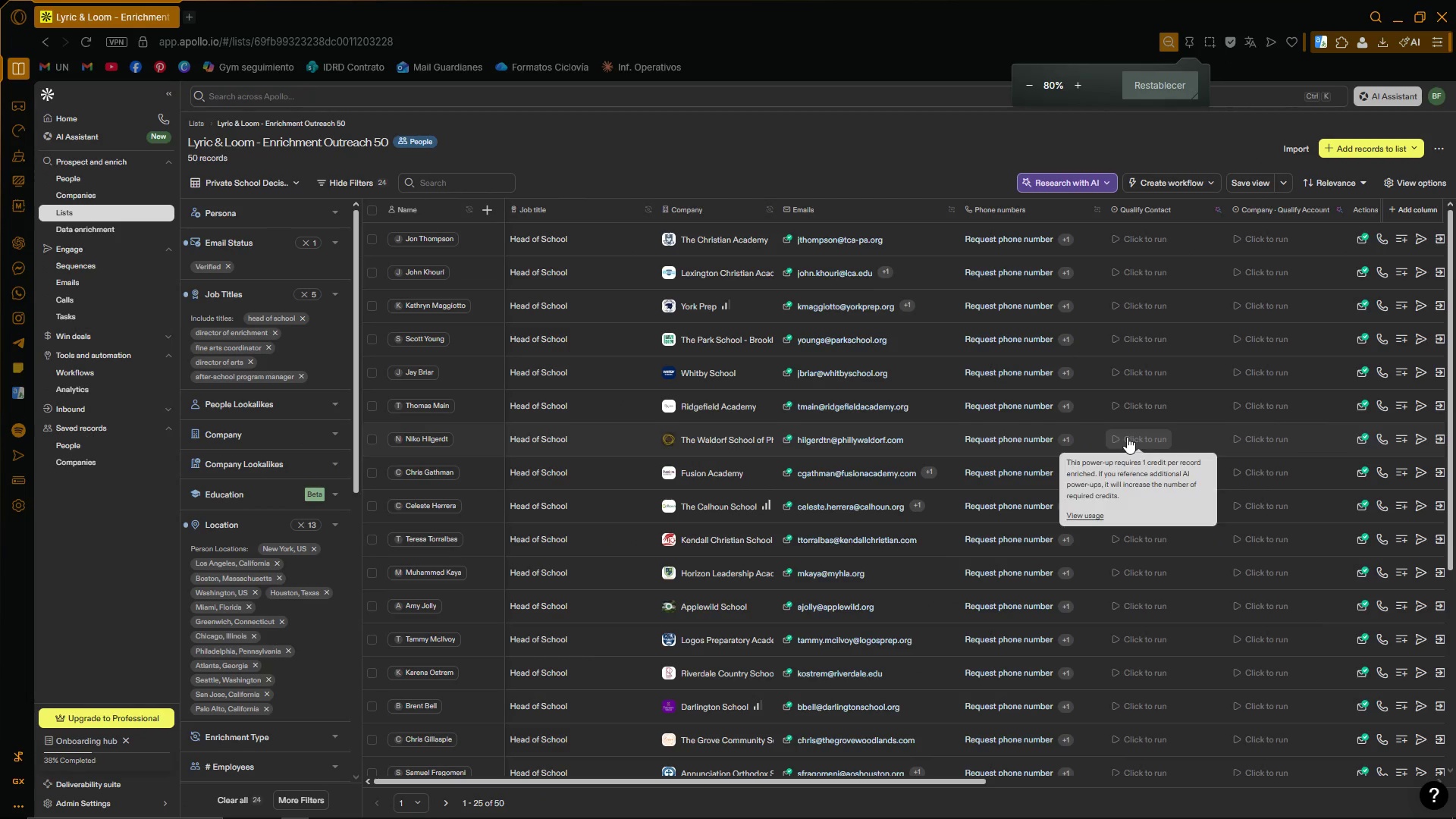 
hold_key(key=ControlLeft, duration=1.03)
scroll: coordinate [506, 556], scroll_direction: down, amount: 8.0
 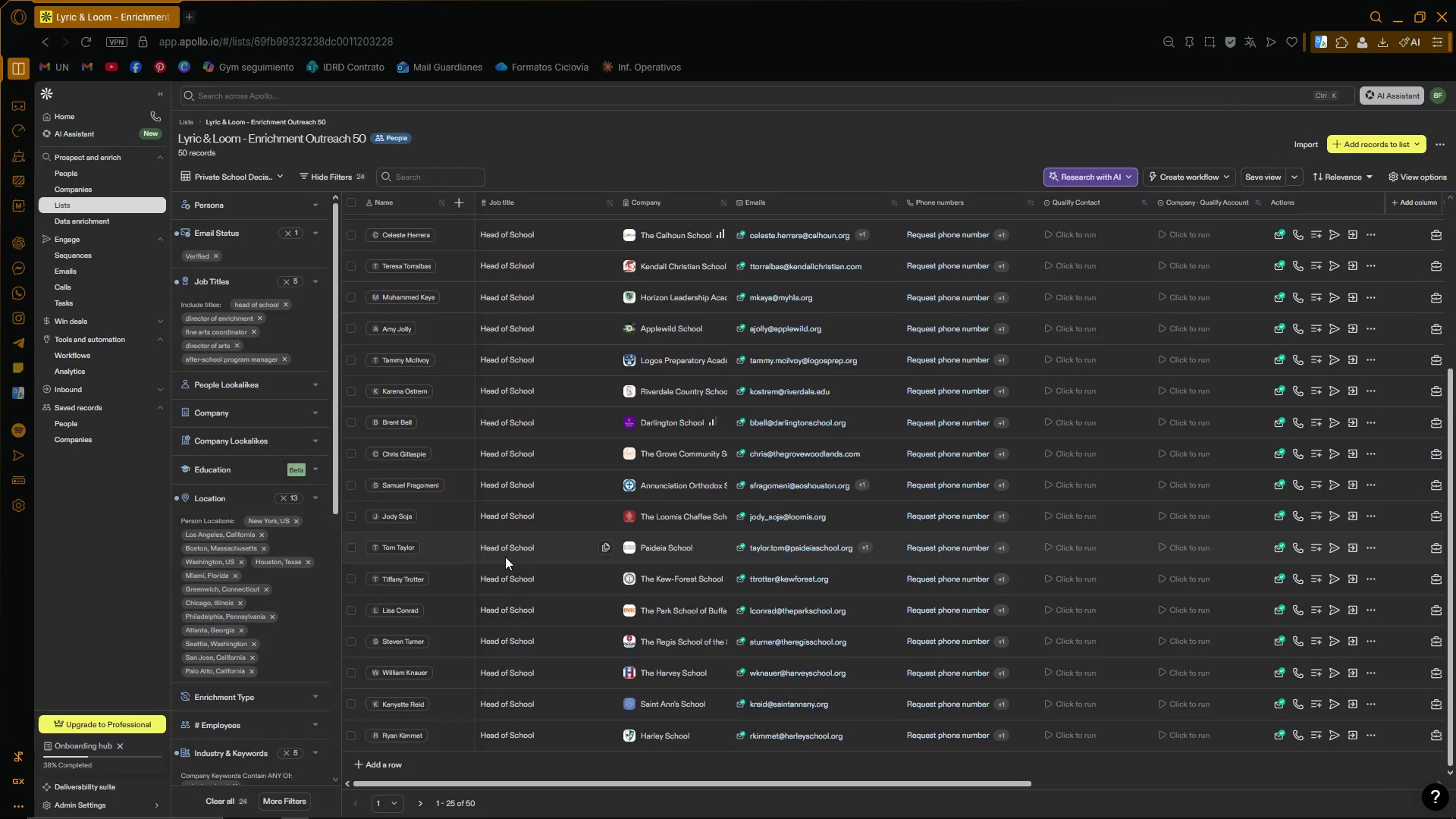 
scroll: coordinate [505, 555], scroll_direction: up, amount: 7.0
 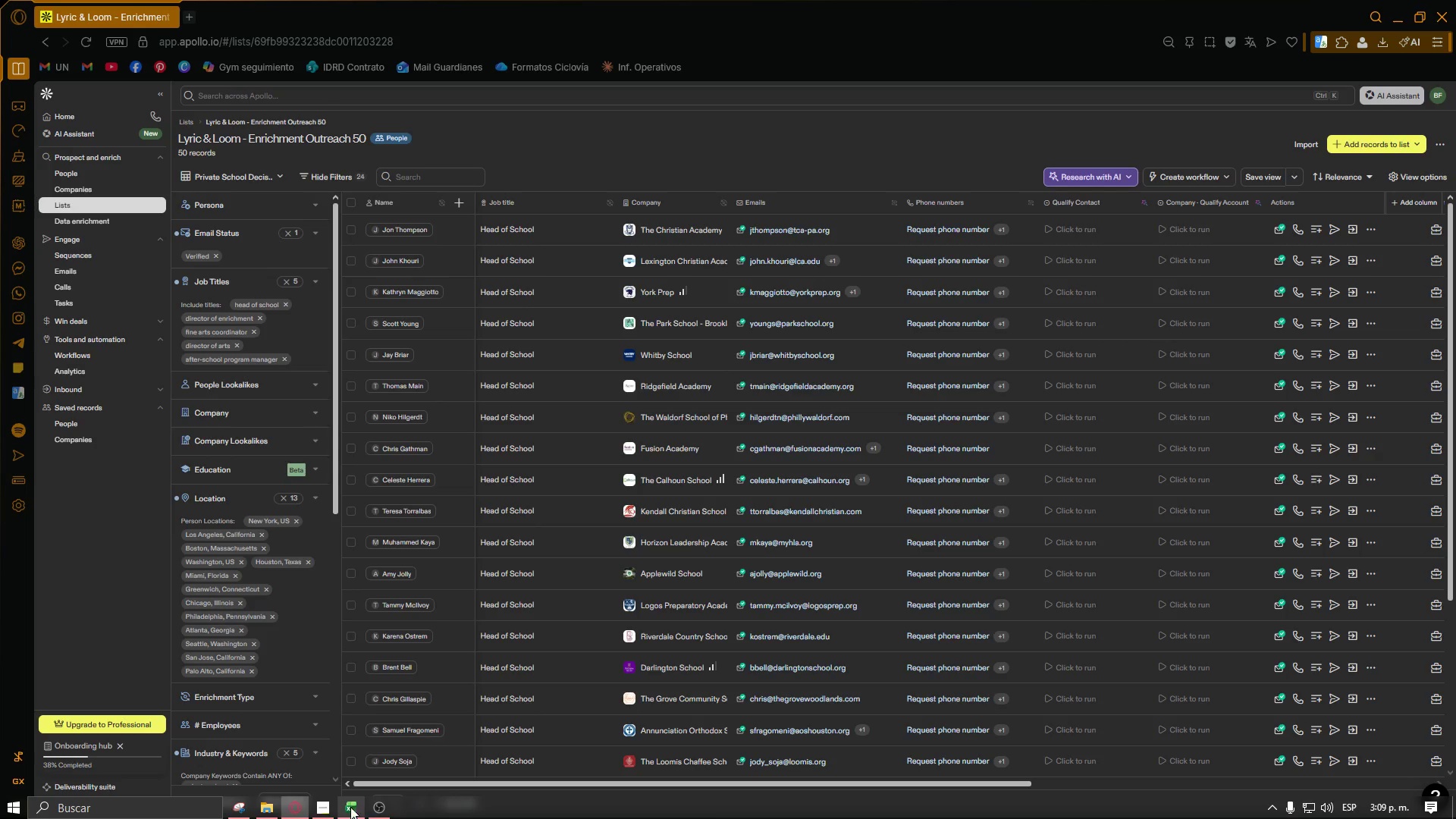 
left_click([130, 814])
 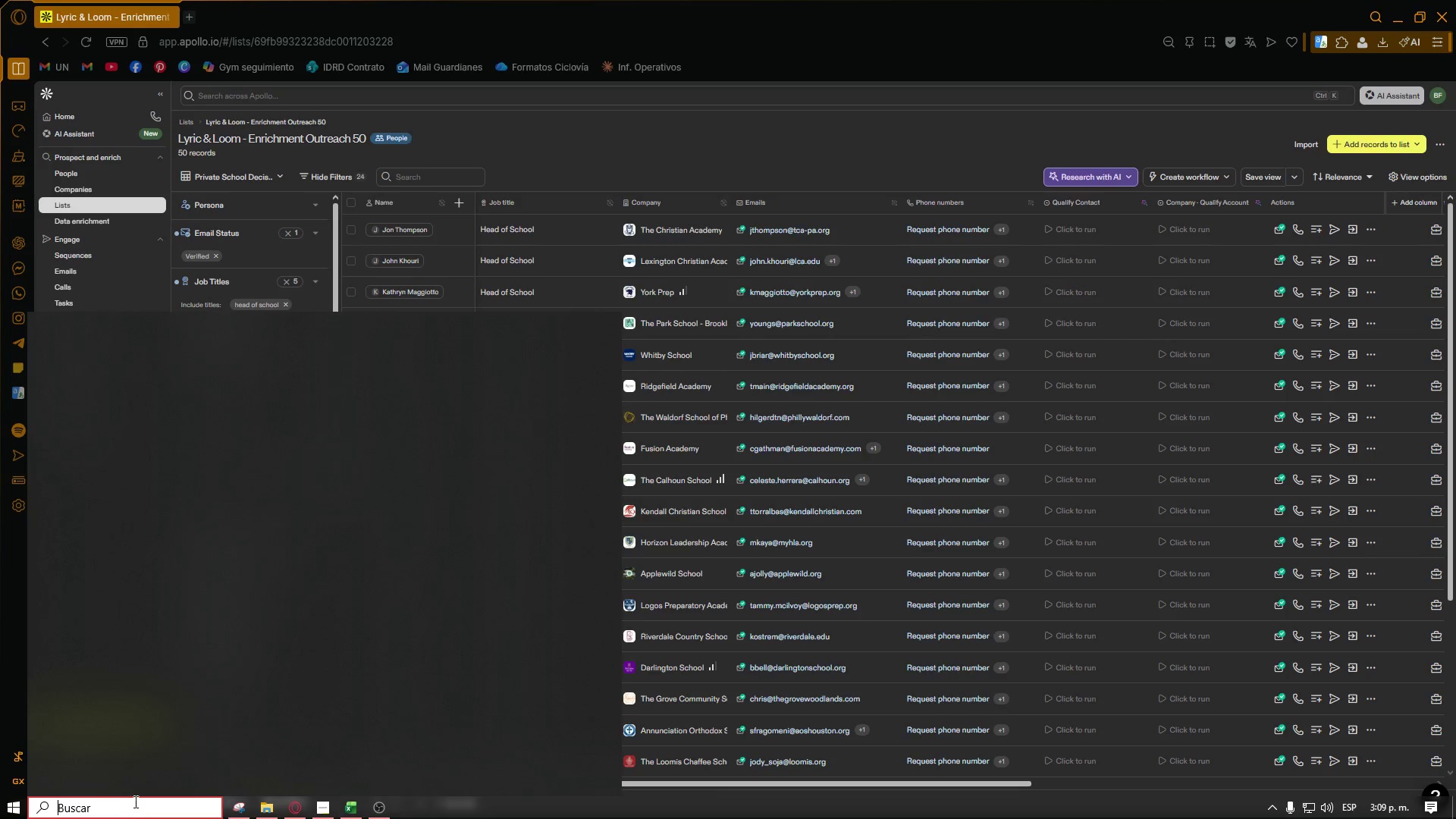 
key(W)
 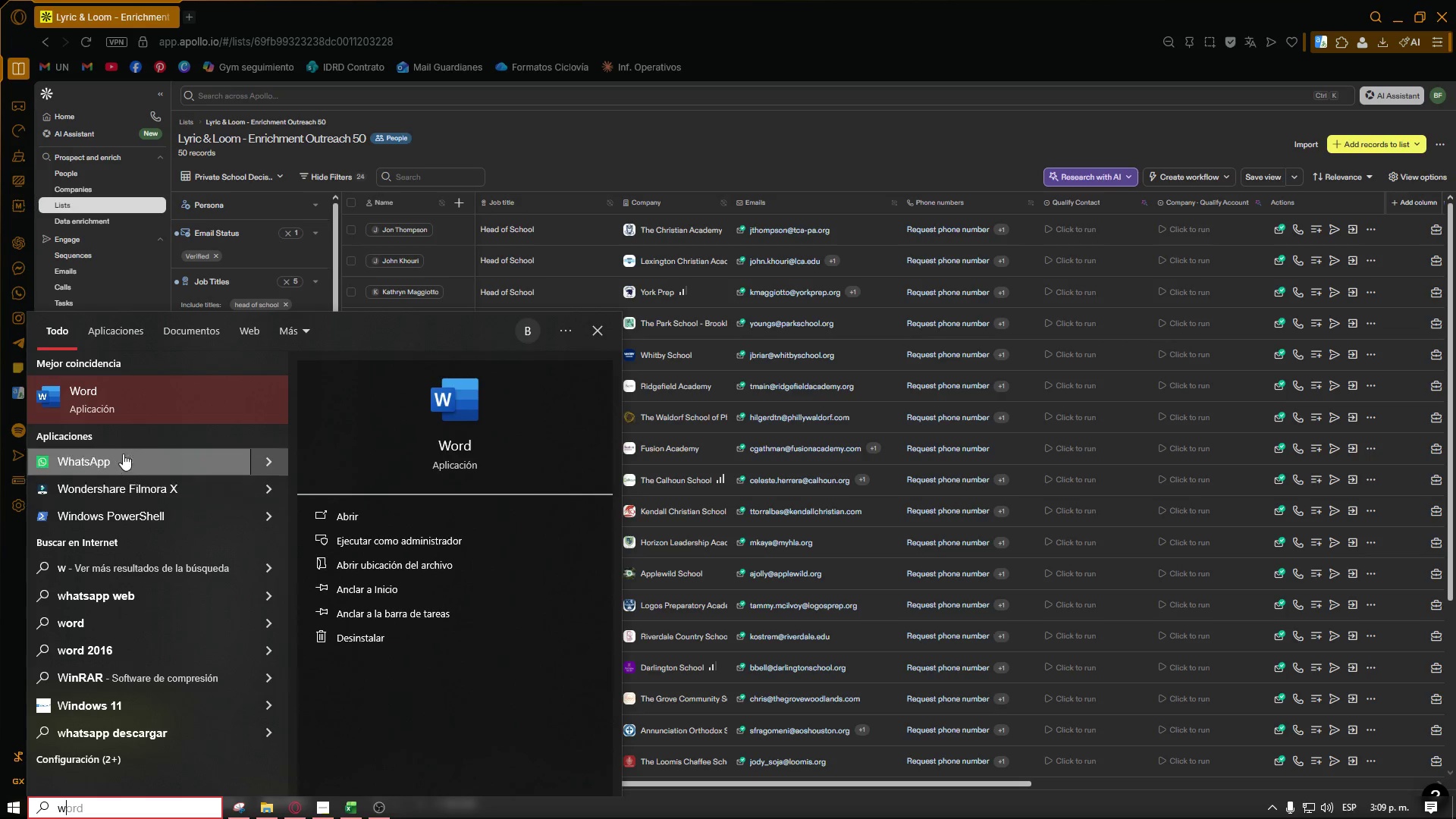 
left_click([125, 404])
 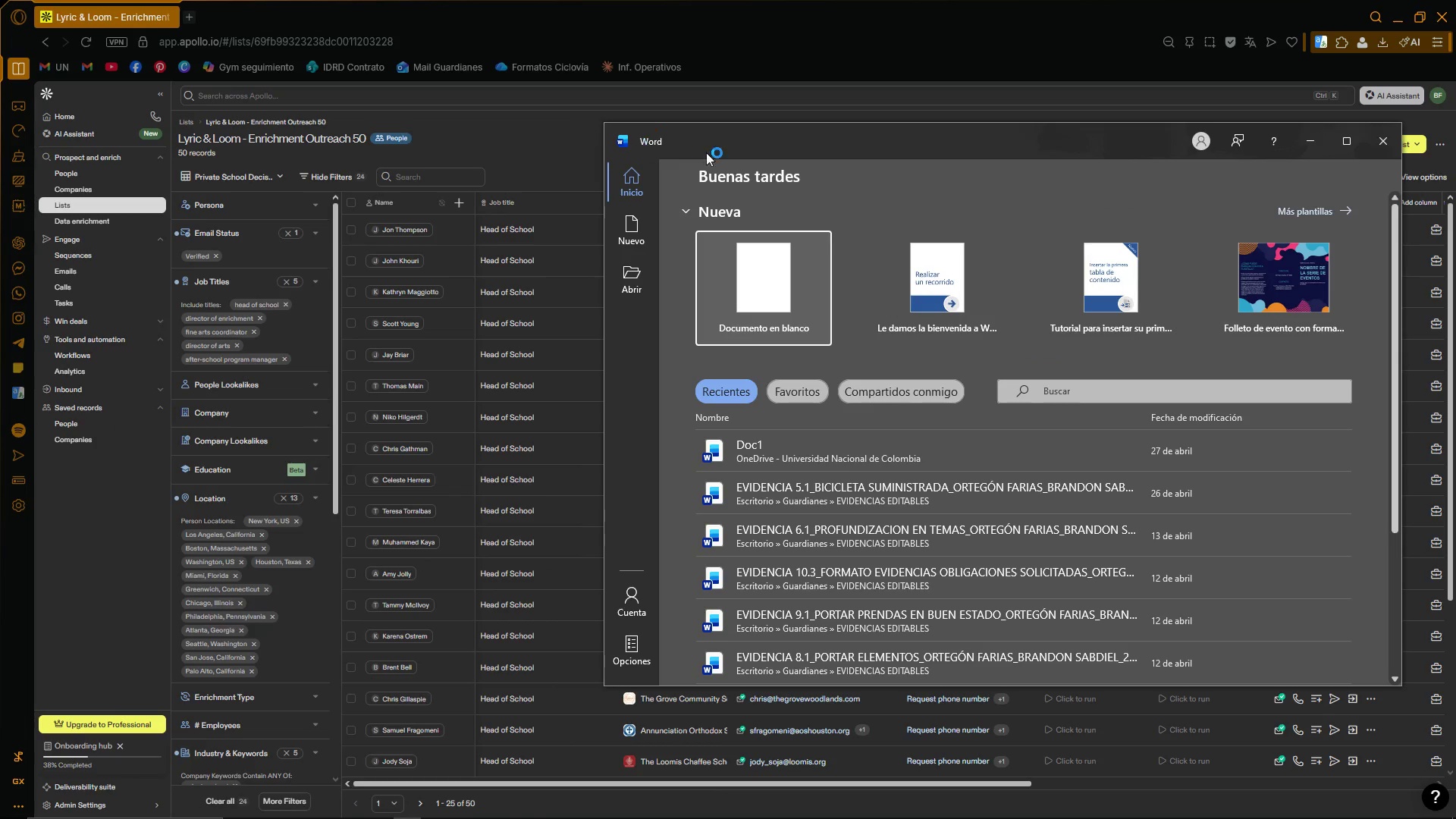 
left_click([764, 271])
 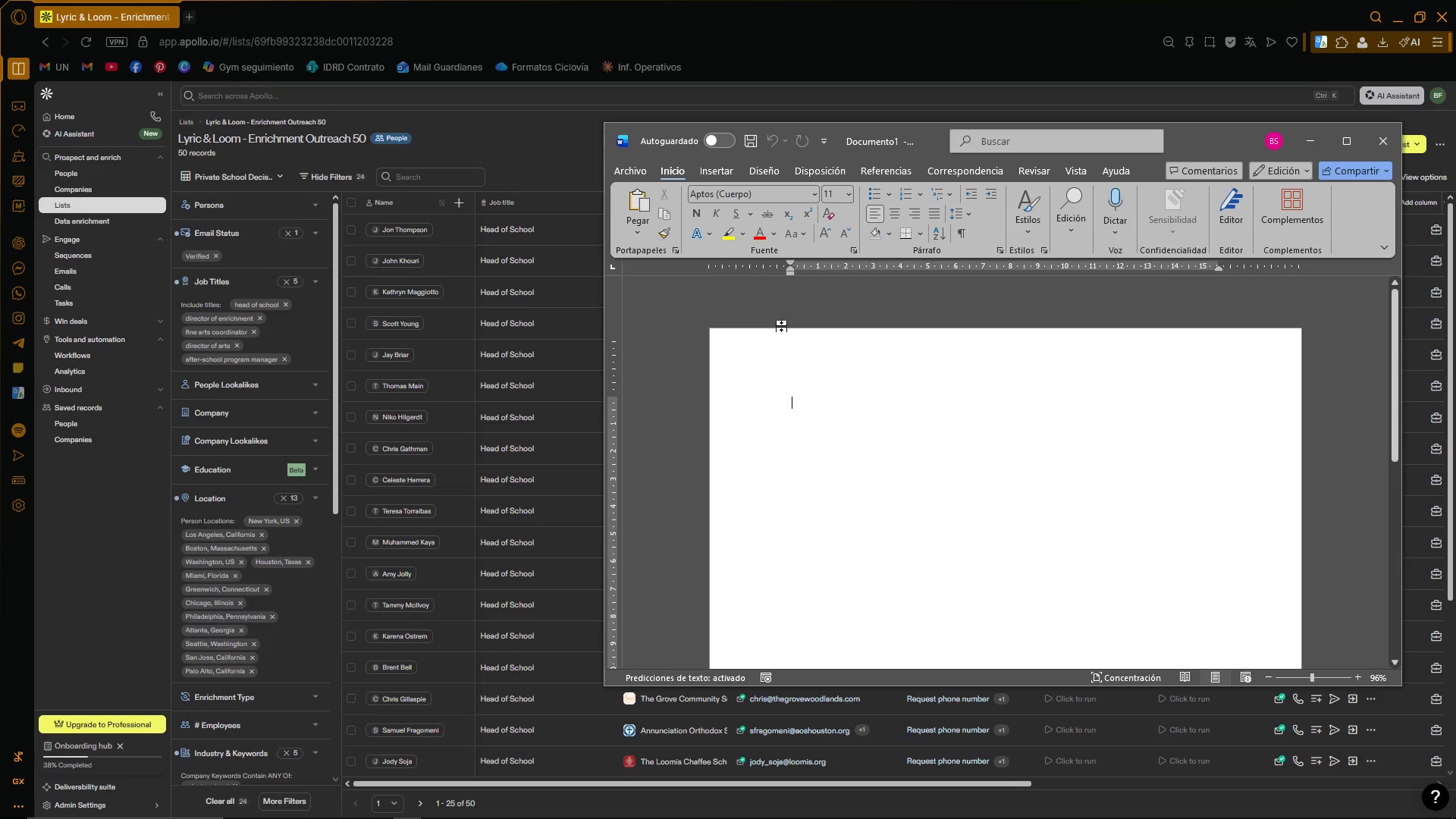 
left_click([825, 407])
 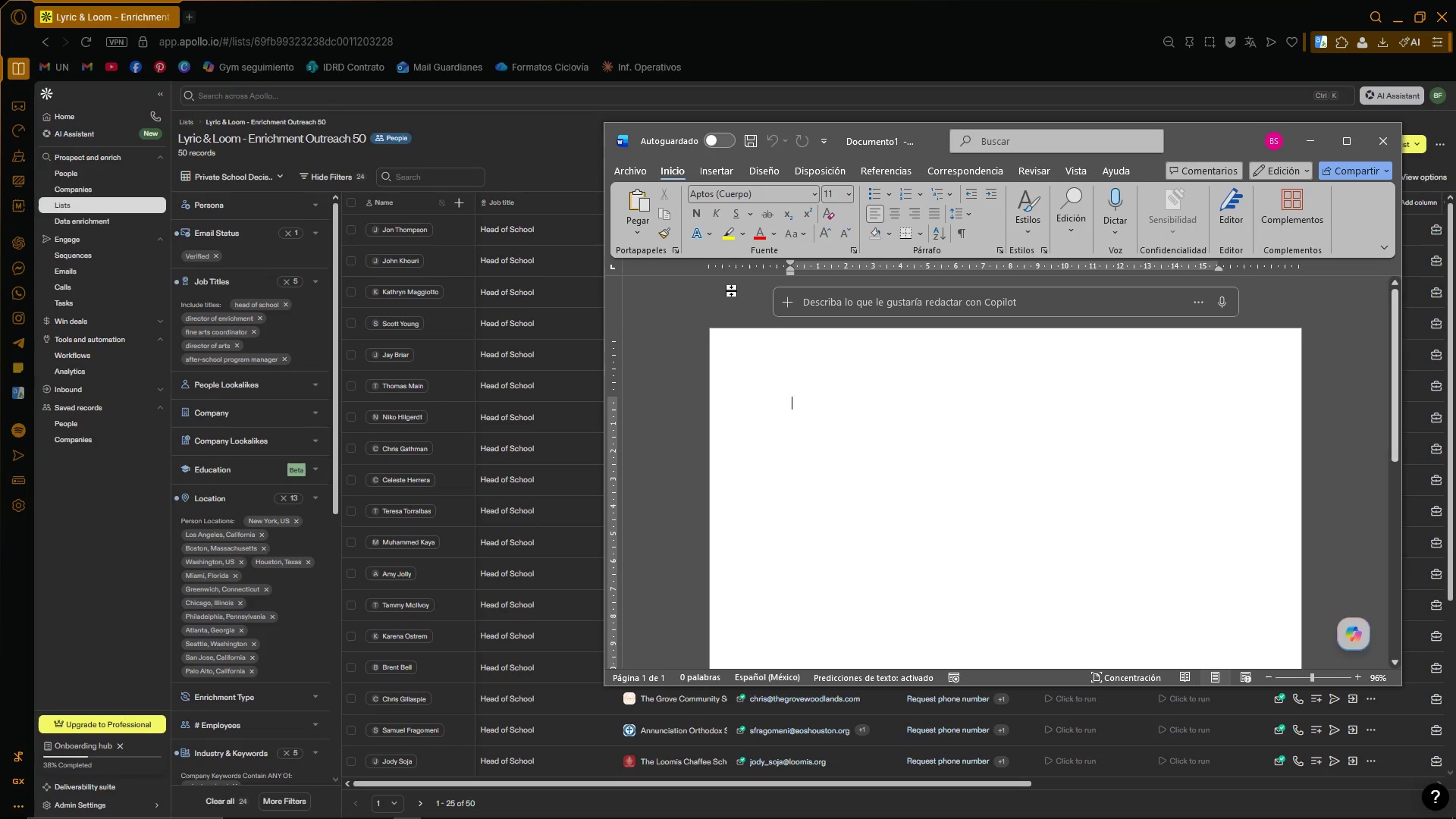 
mouse_move([635, 180])
 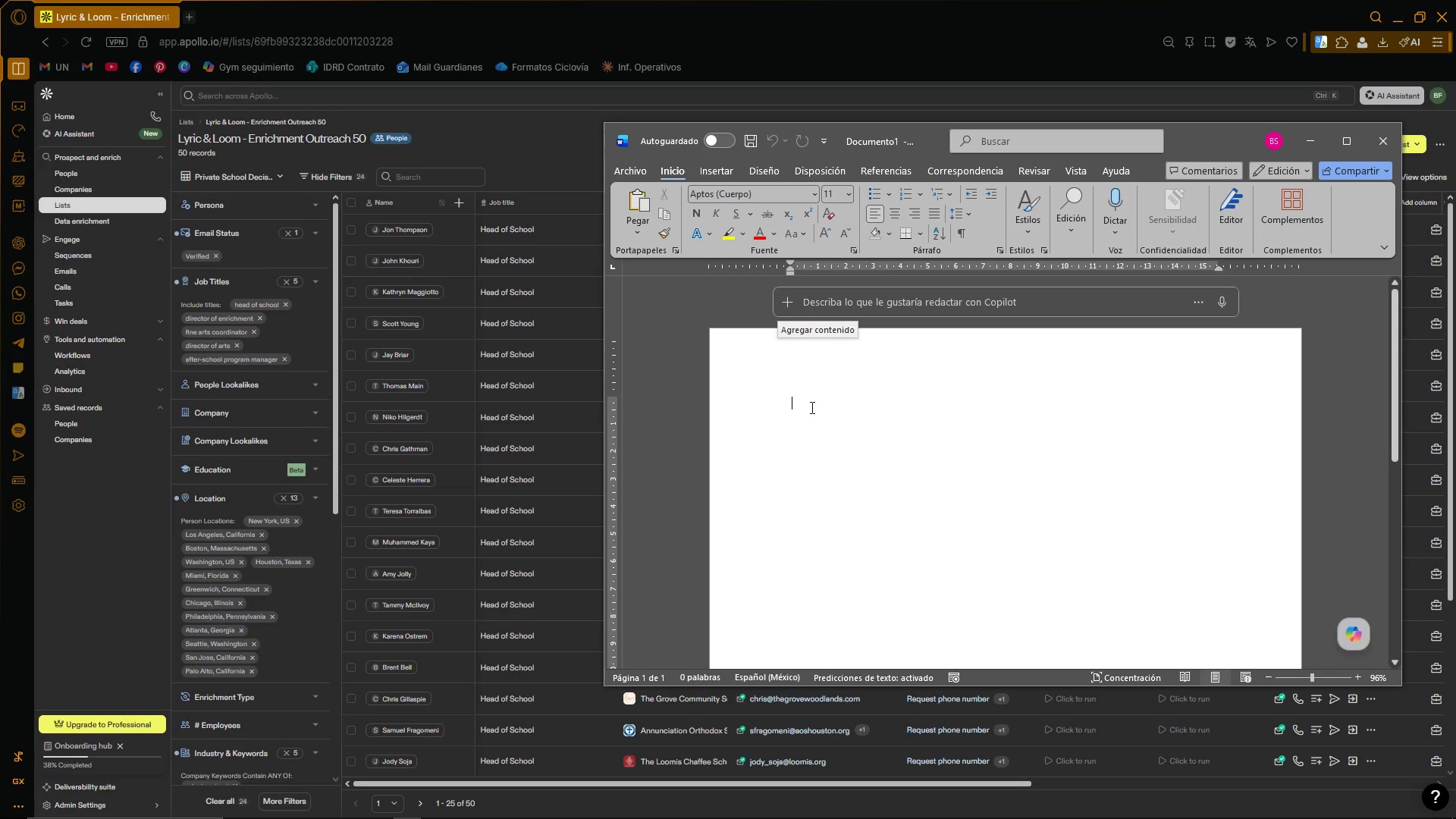 
left_click([817, 394])
 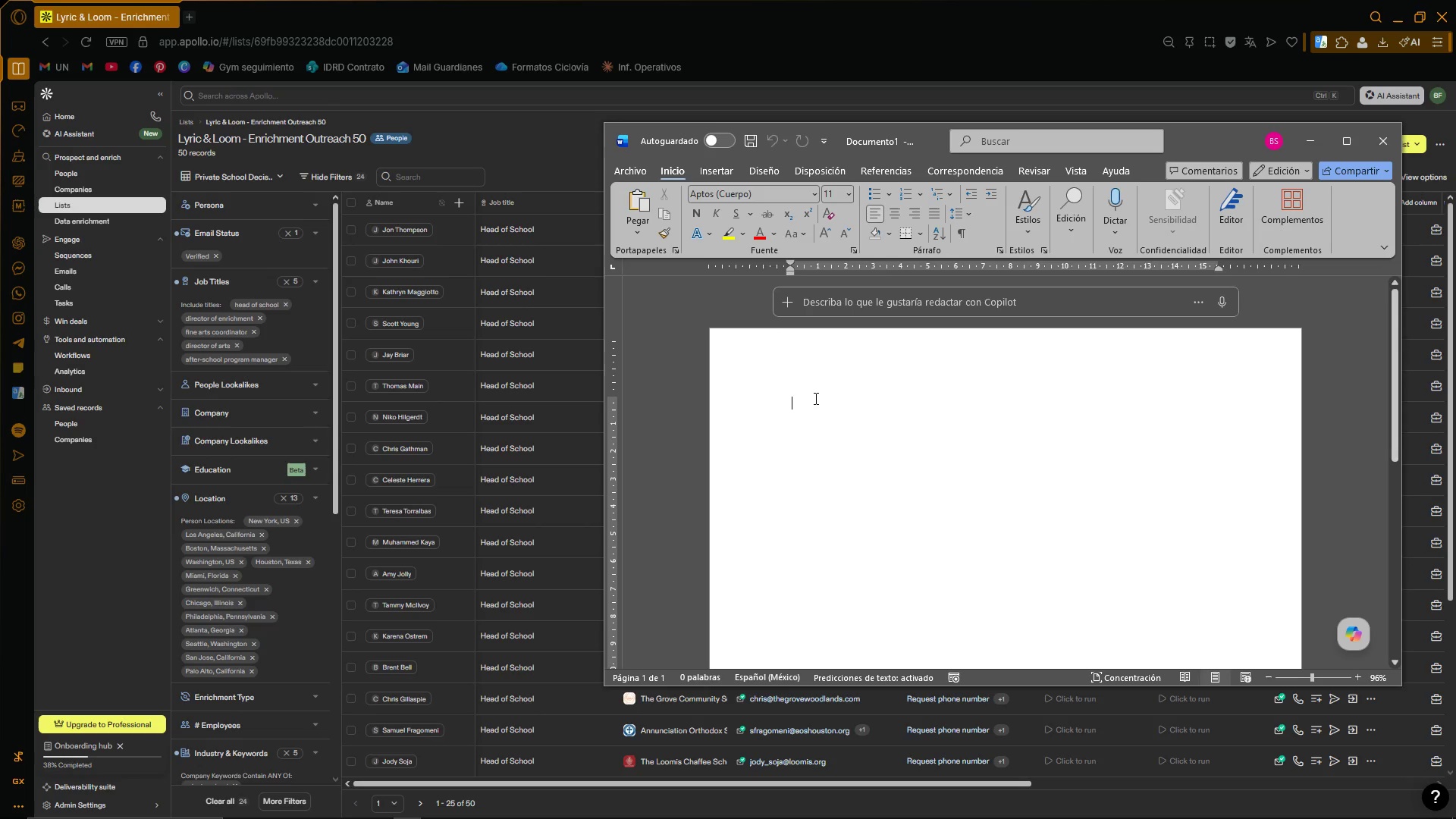 
type(List)
 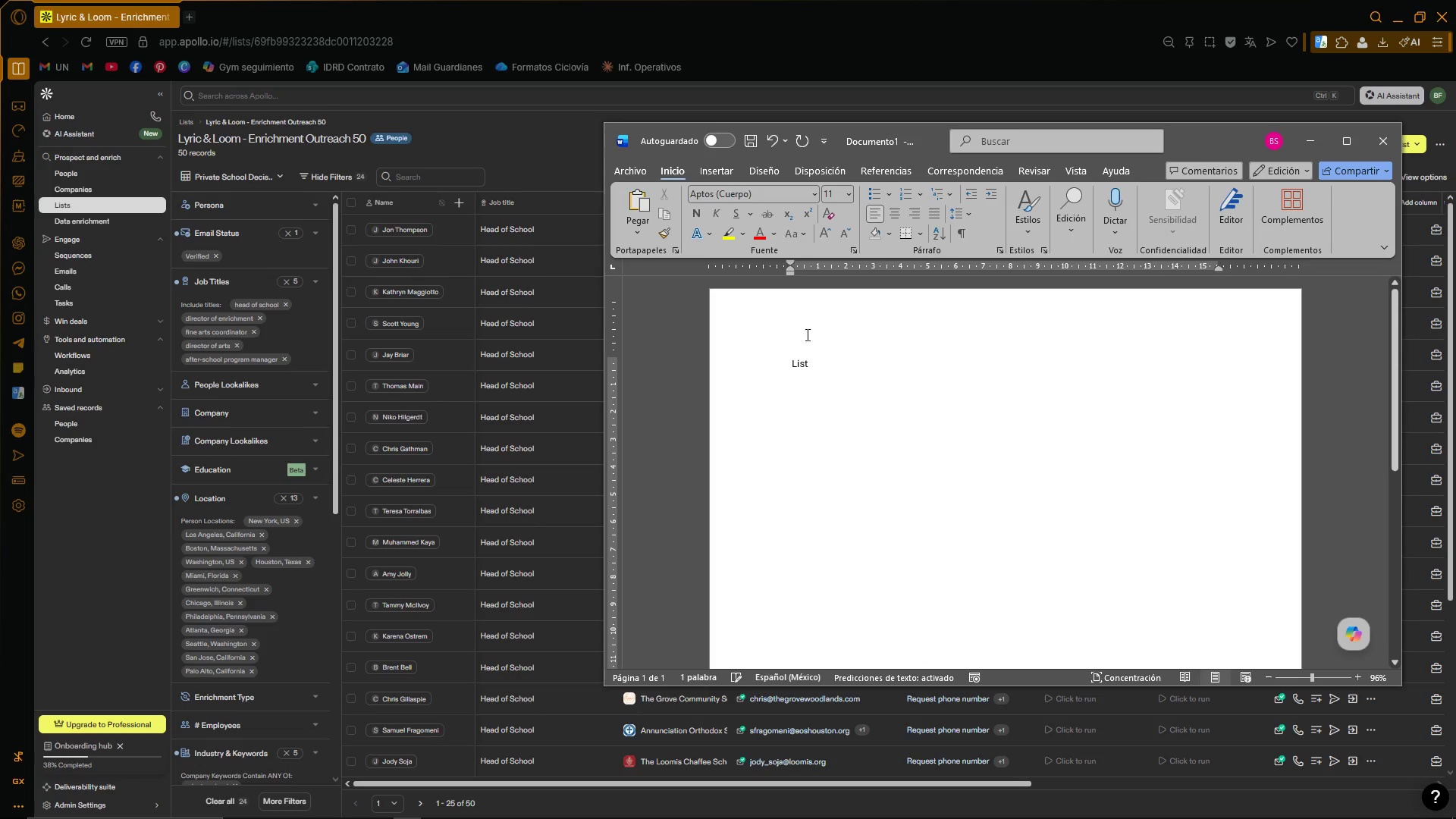 
left_click_drag(start_coordinate=[809, 371], to_coordinate=[780, 378])
 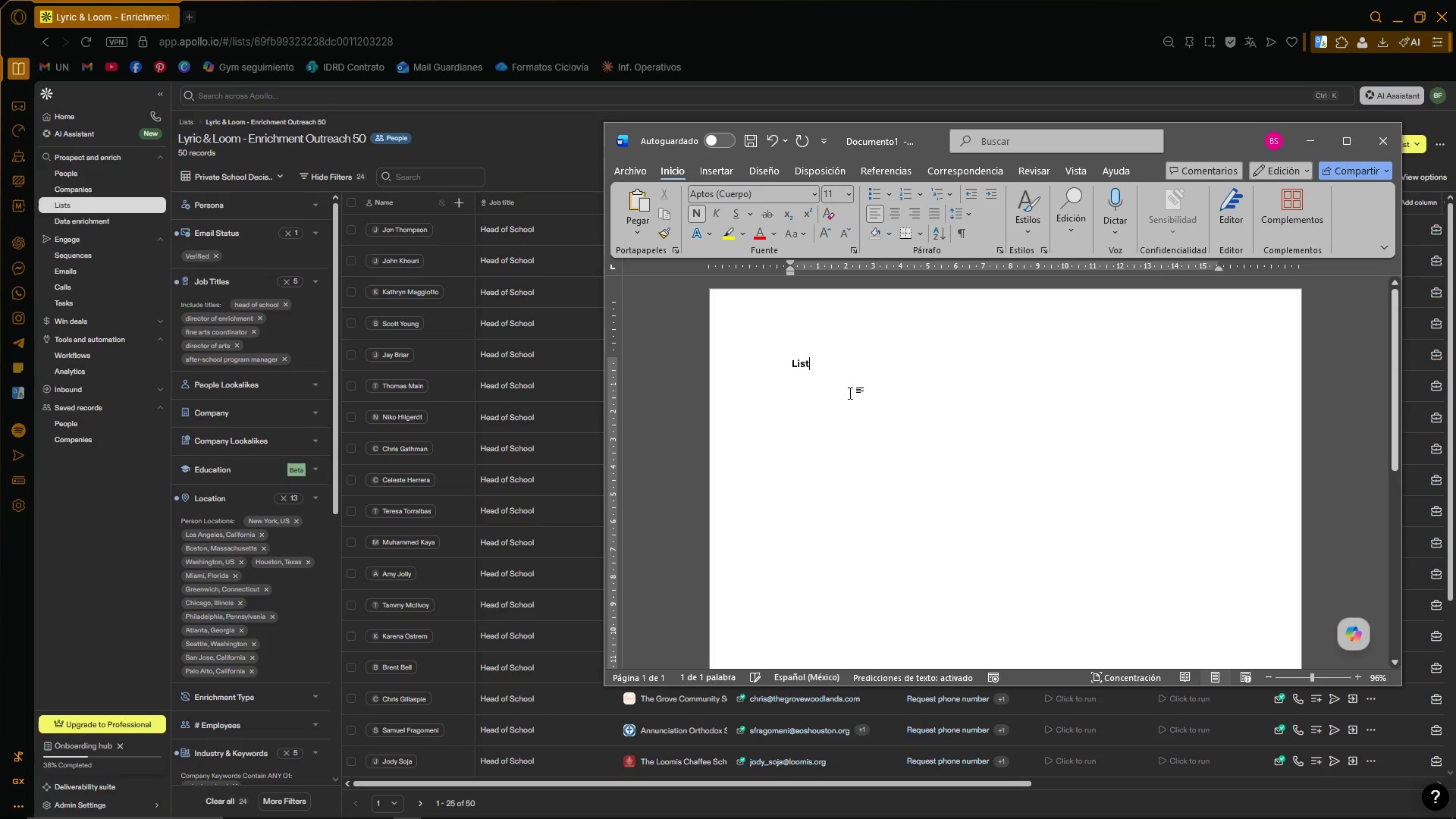 
key(Enter)
 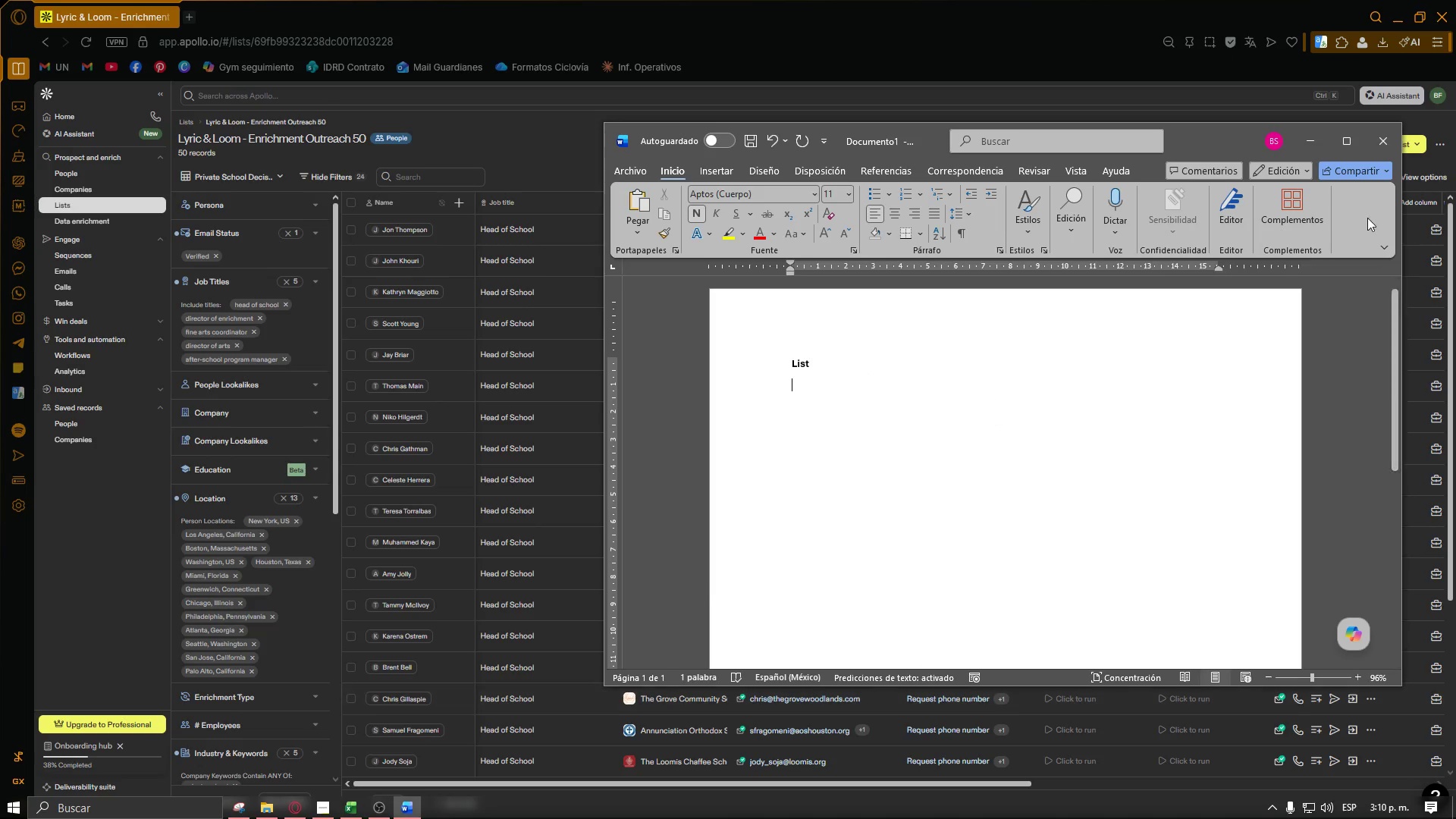 
left_click([1326, 143])
 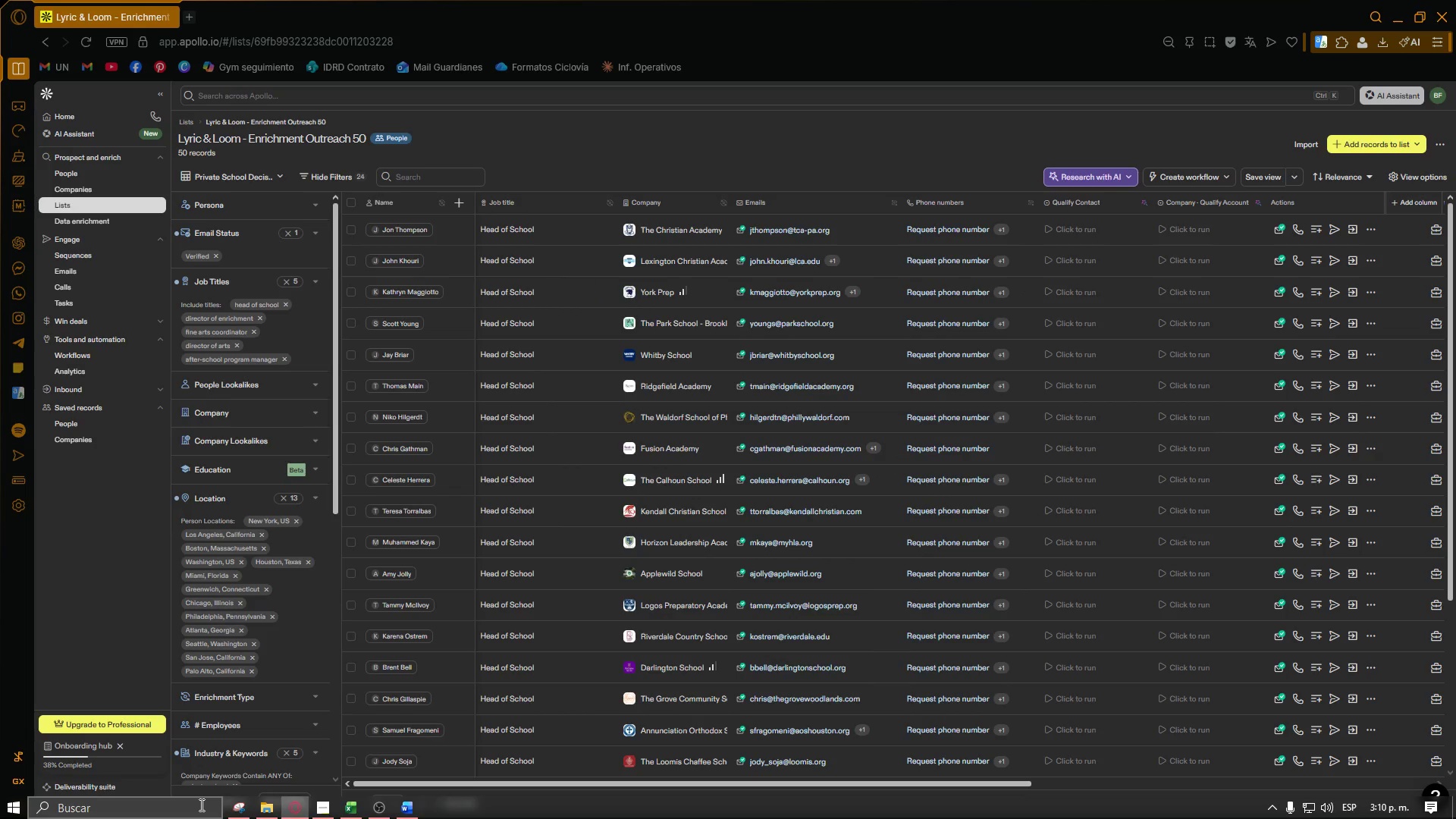 
left_click([234, 802])
 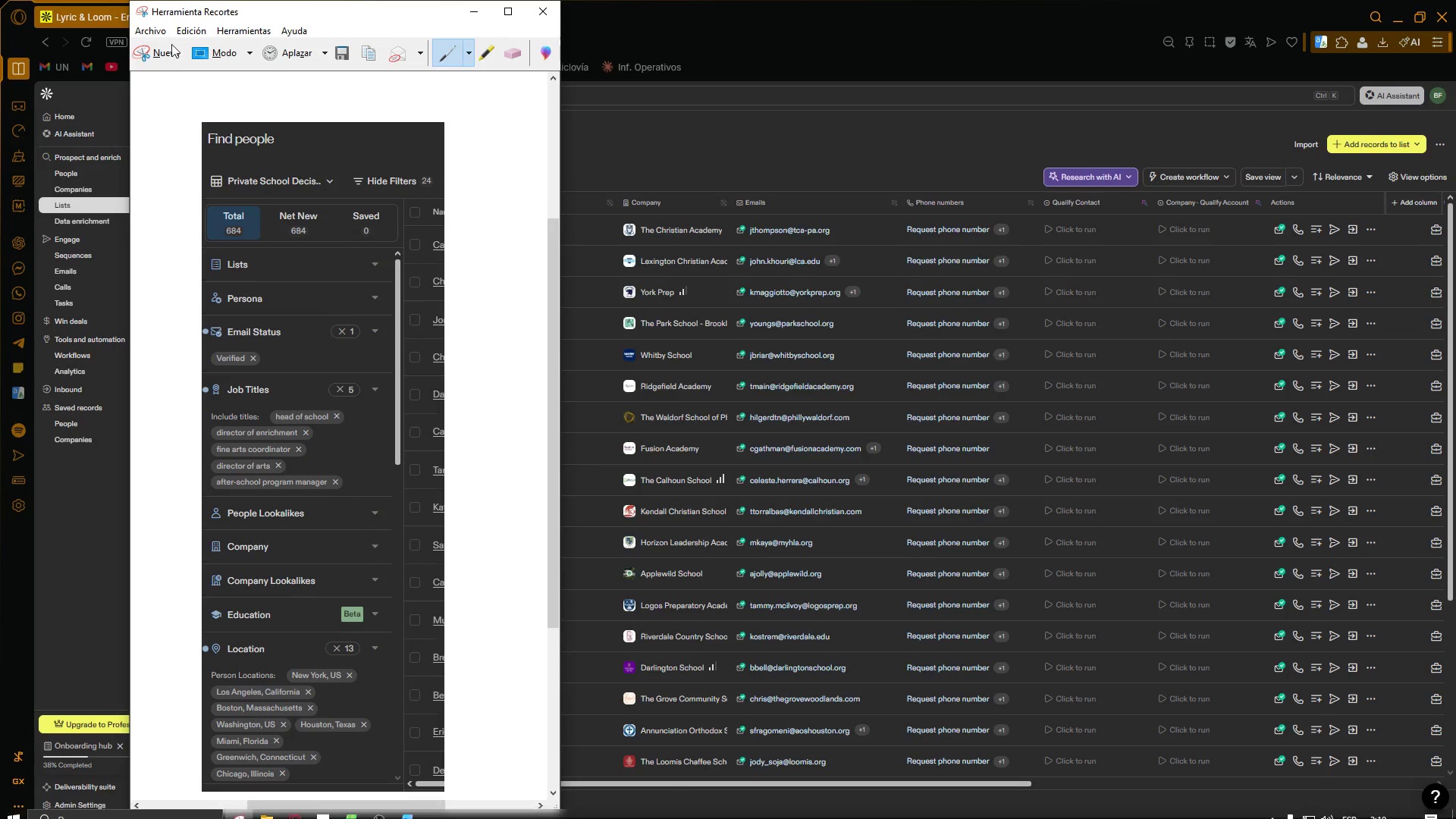 
left_click([163, 49])
 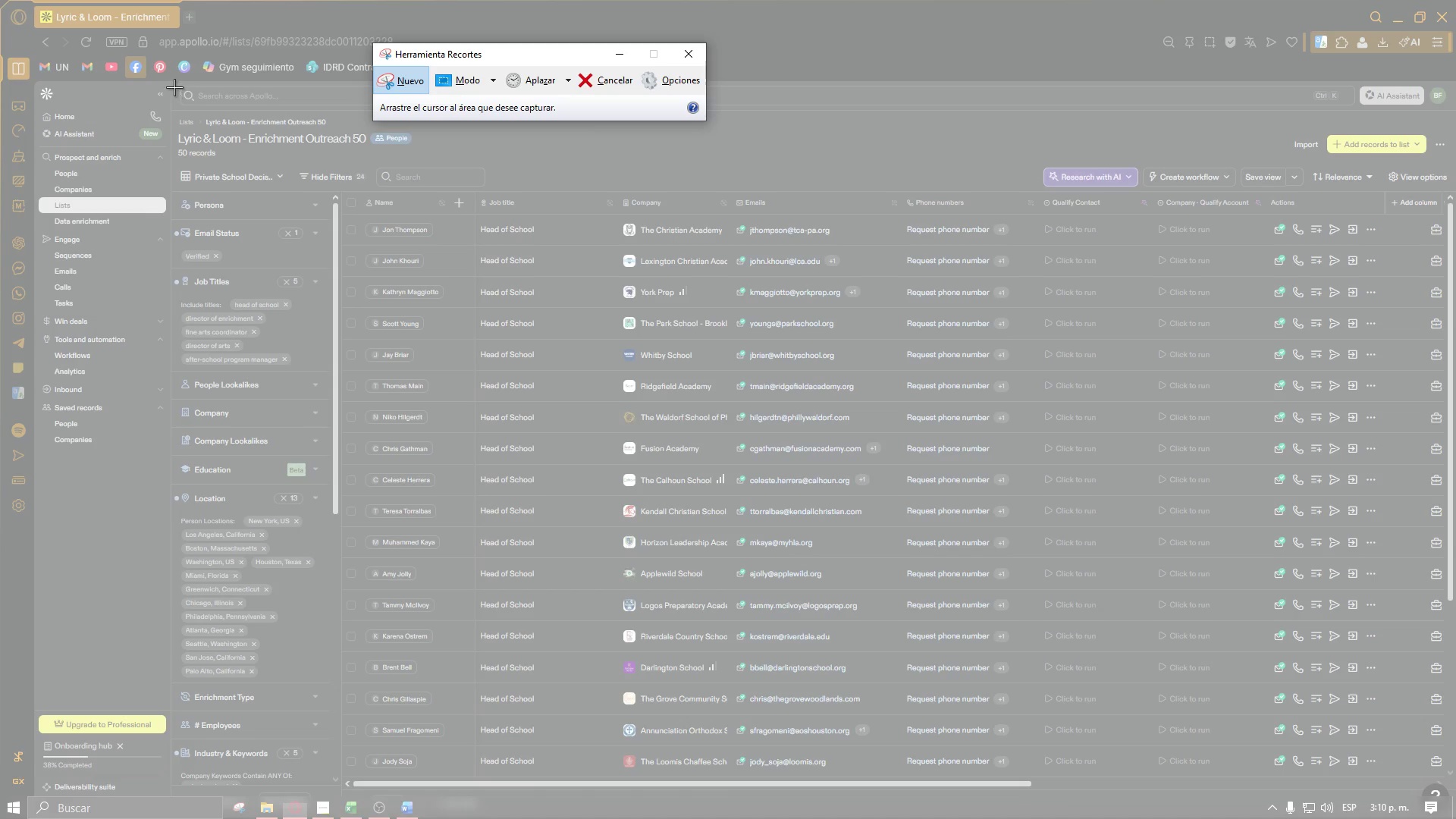 
left_click_drag(start_coordinate=[172, 81], to_coordinate=[1446, 799])
 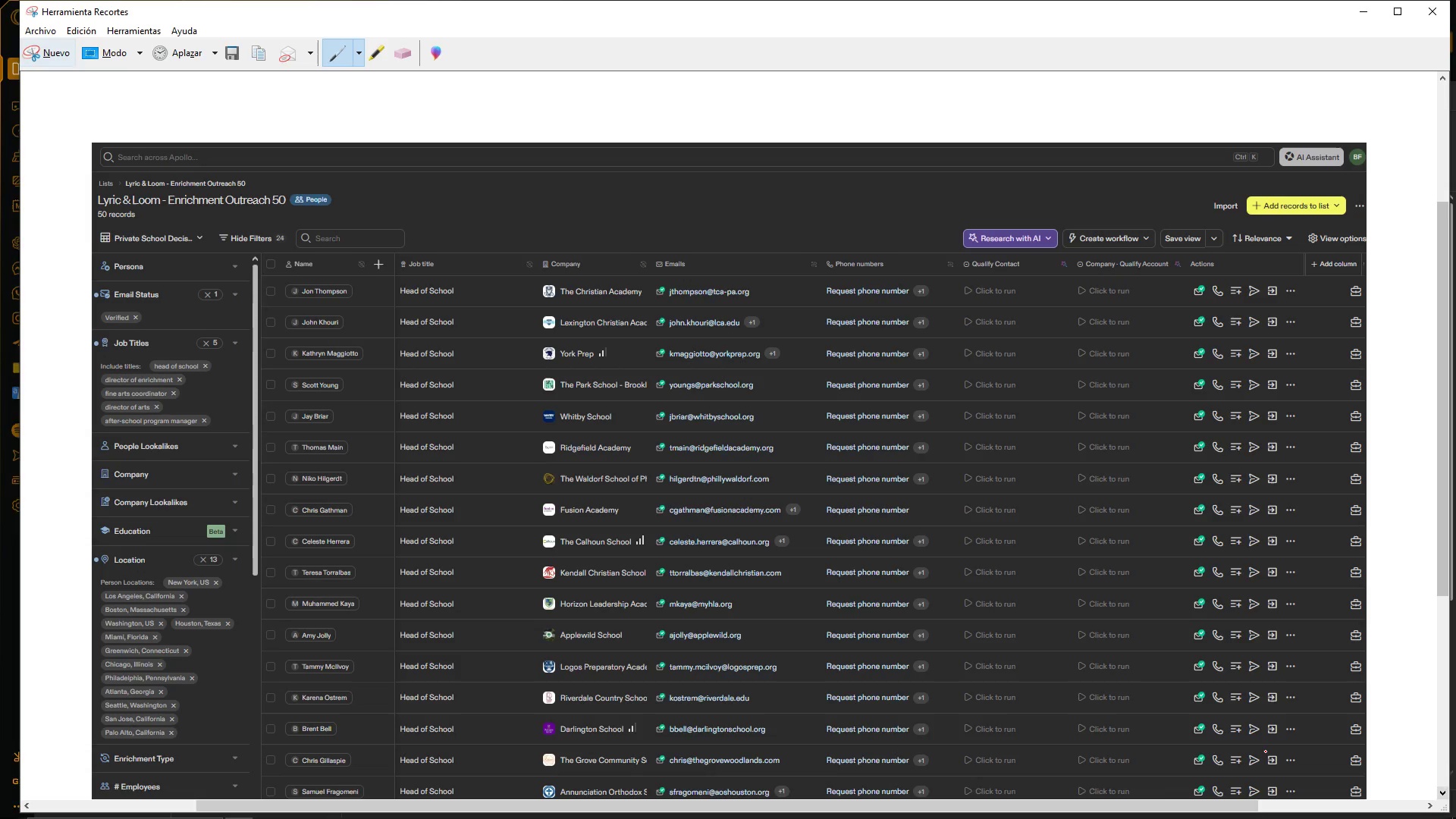 
key(Control+ControlLeft)
 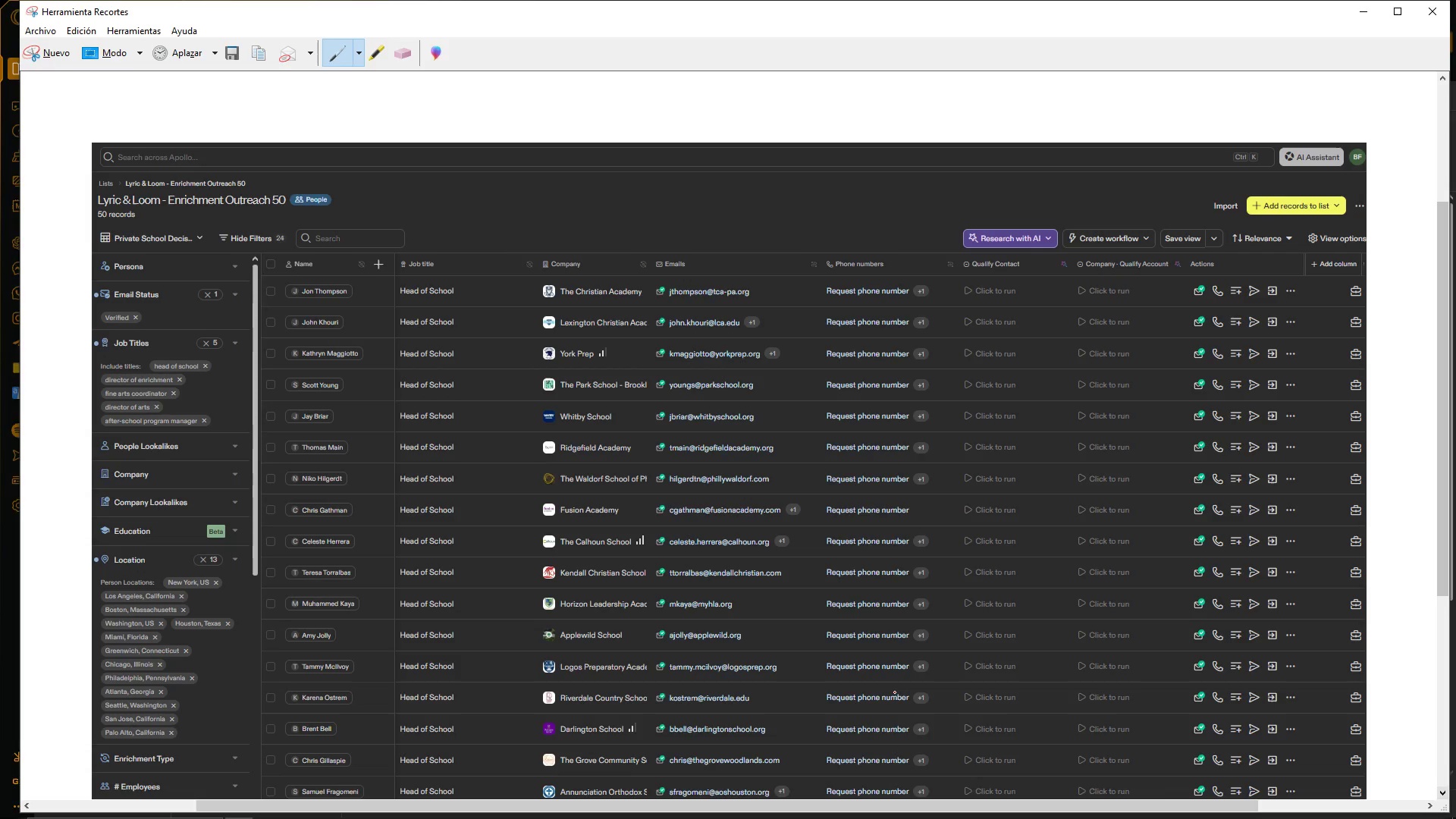 
key(Control+C)
 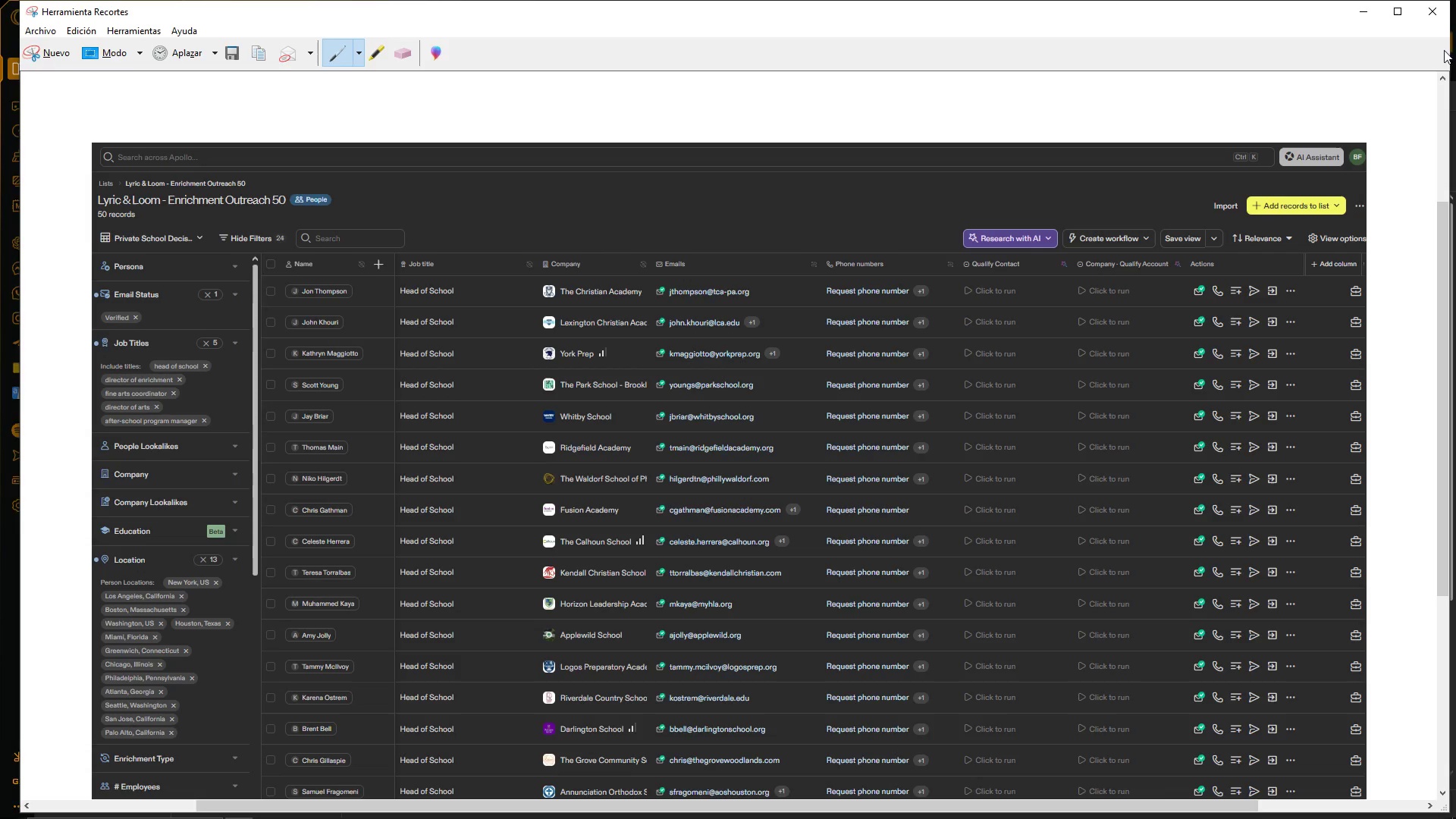 
left_click([1373, 17])
 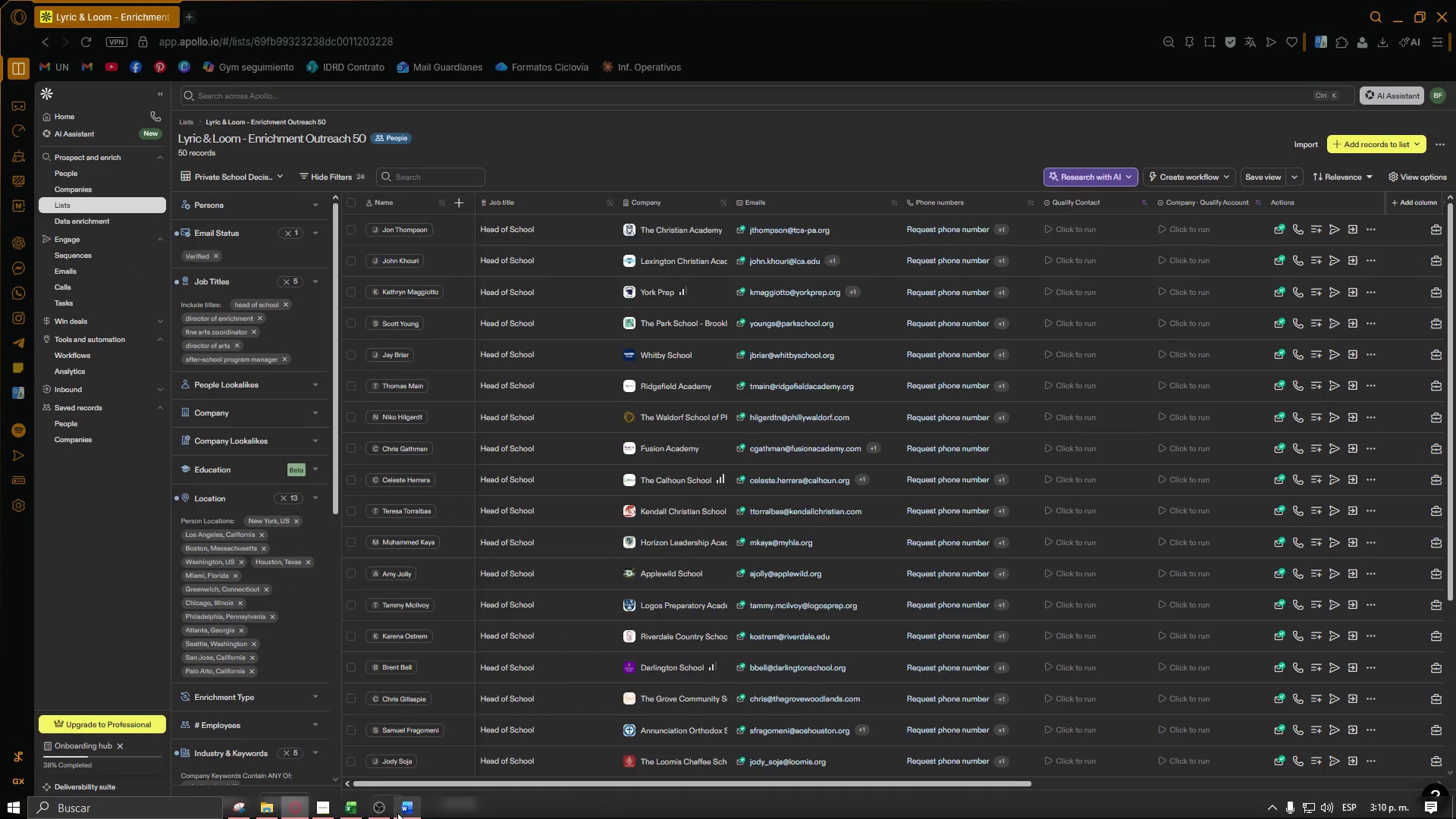 
left_click([402, 813])
 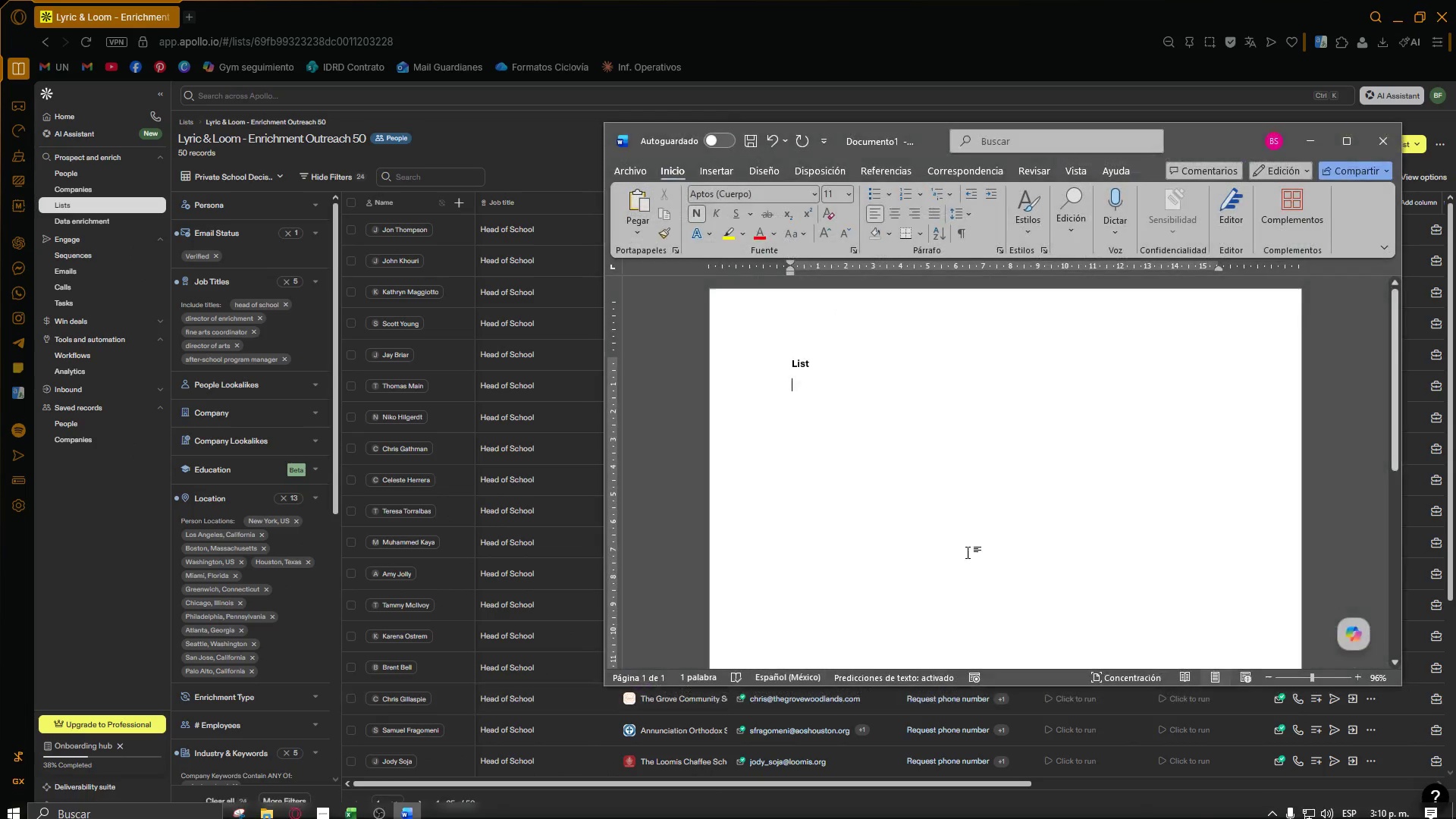 
left_click([957, 449])
 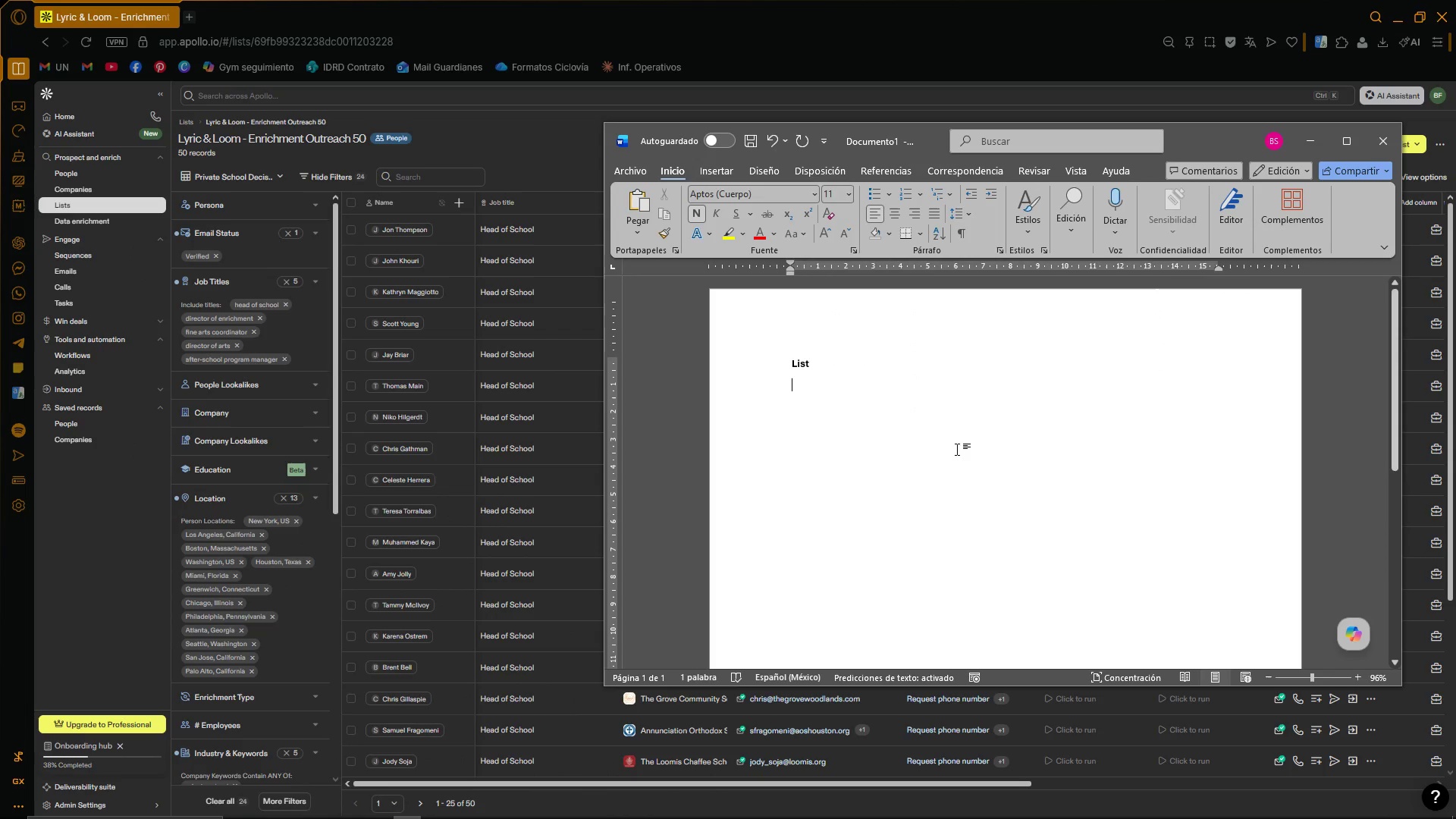 
key(Control+ControlLeft)
 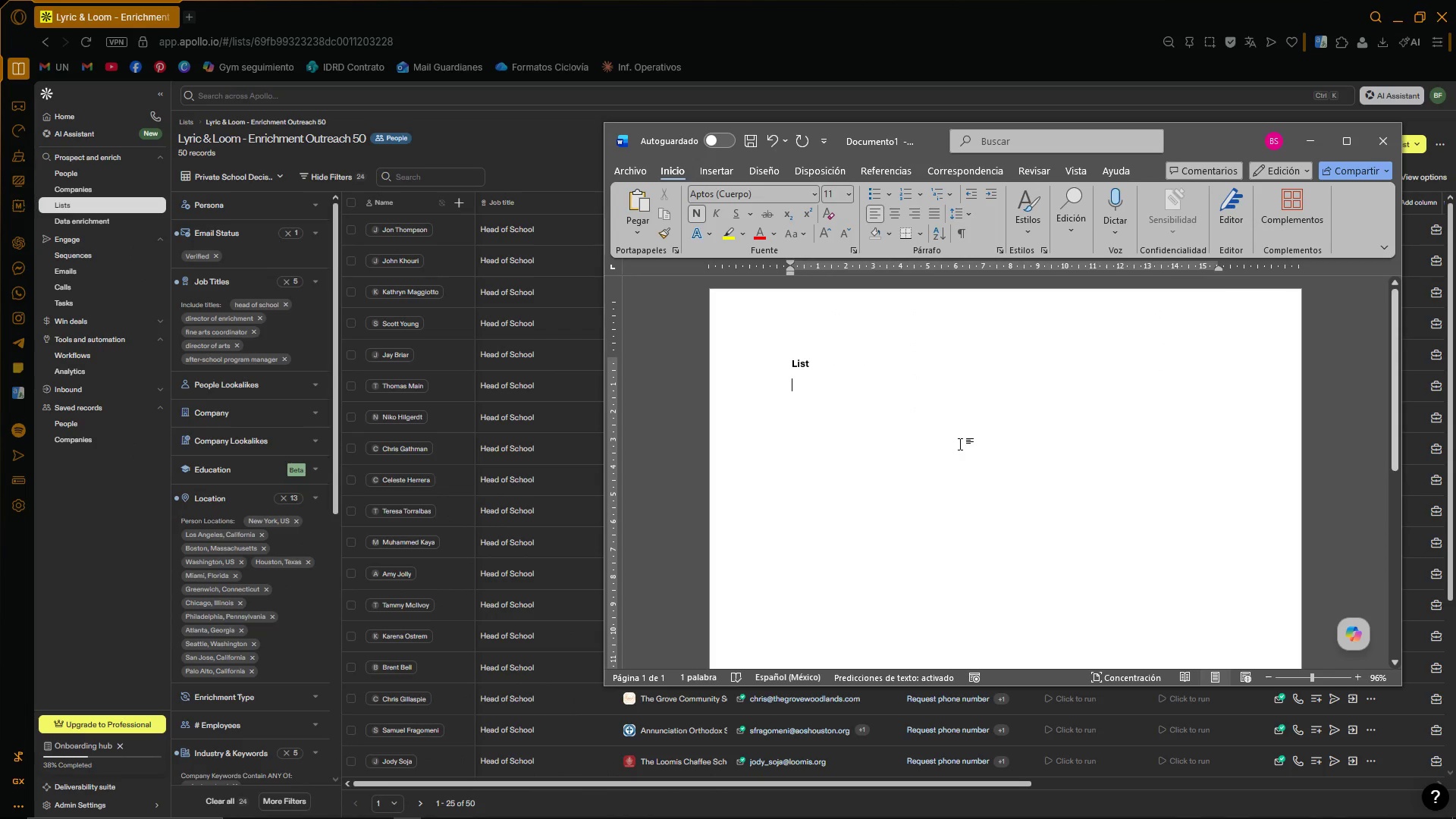 
key(Control+V)
 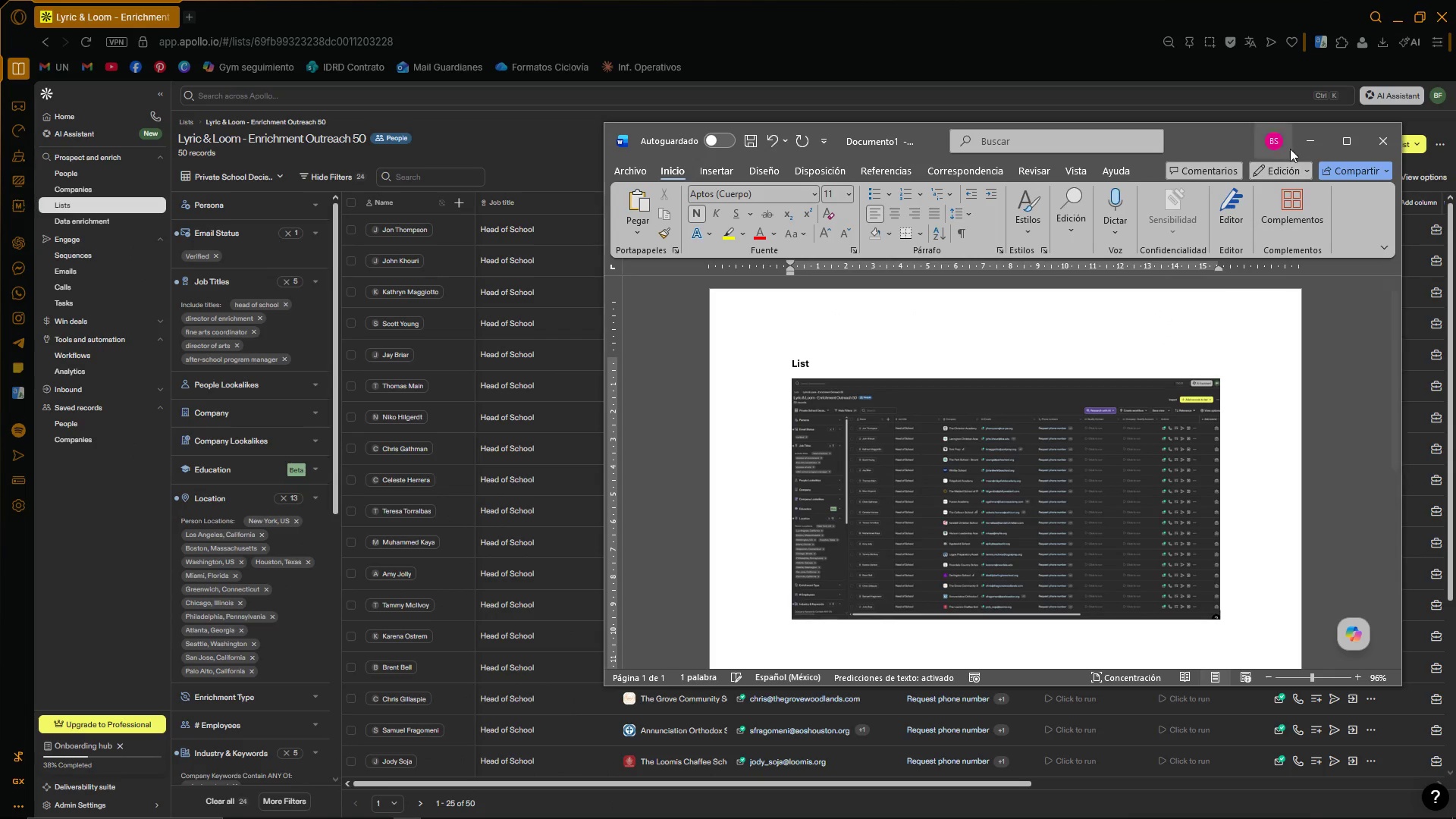 
left_click([1316, 141])
 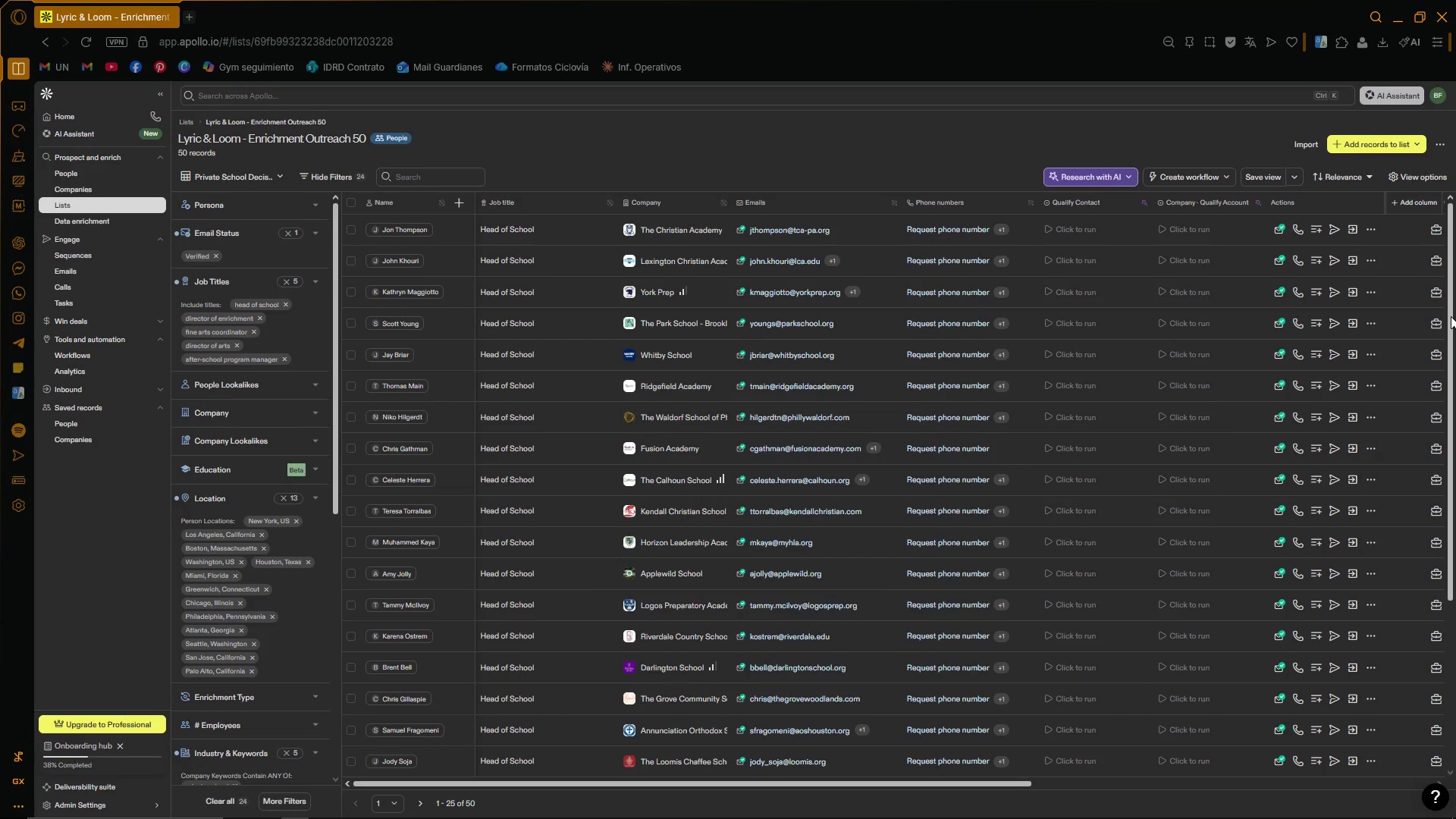 
left_click_drag(start_coordinate=[1451, 316], to_coordinate=[1436, 537])
 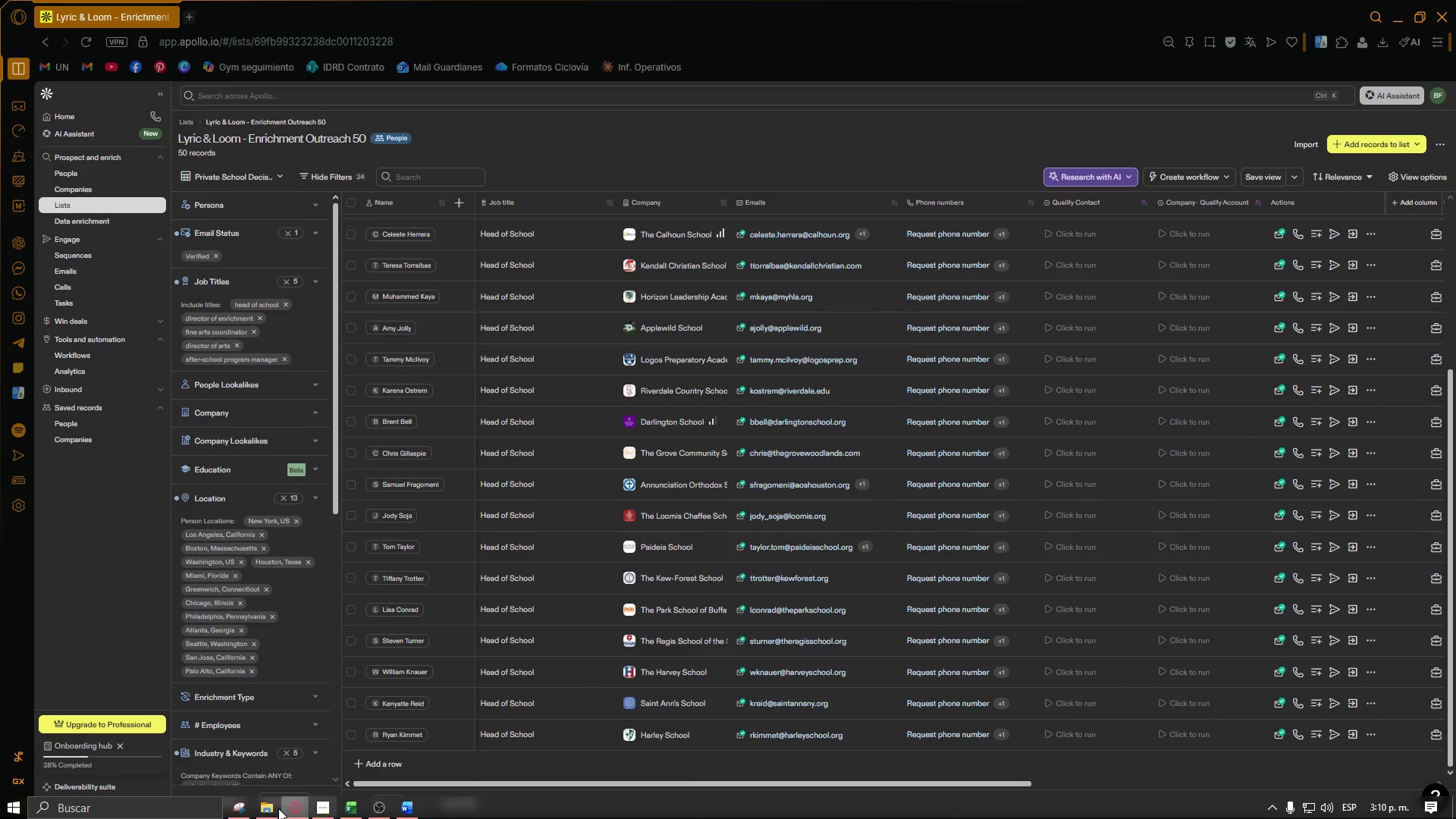 
left_click([250, 811])
 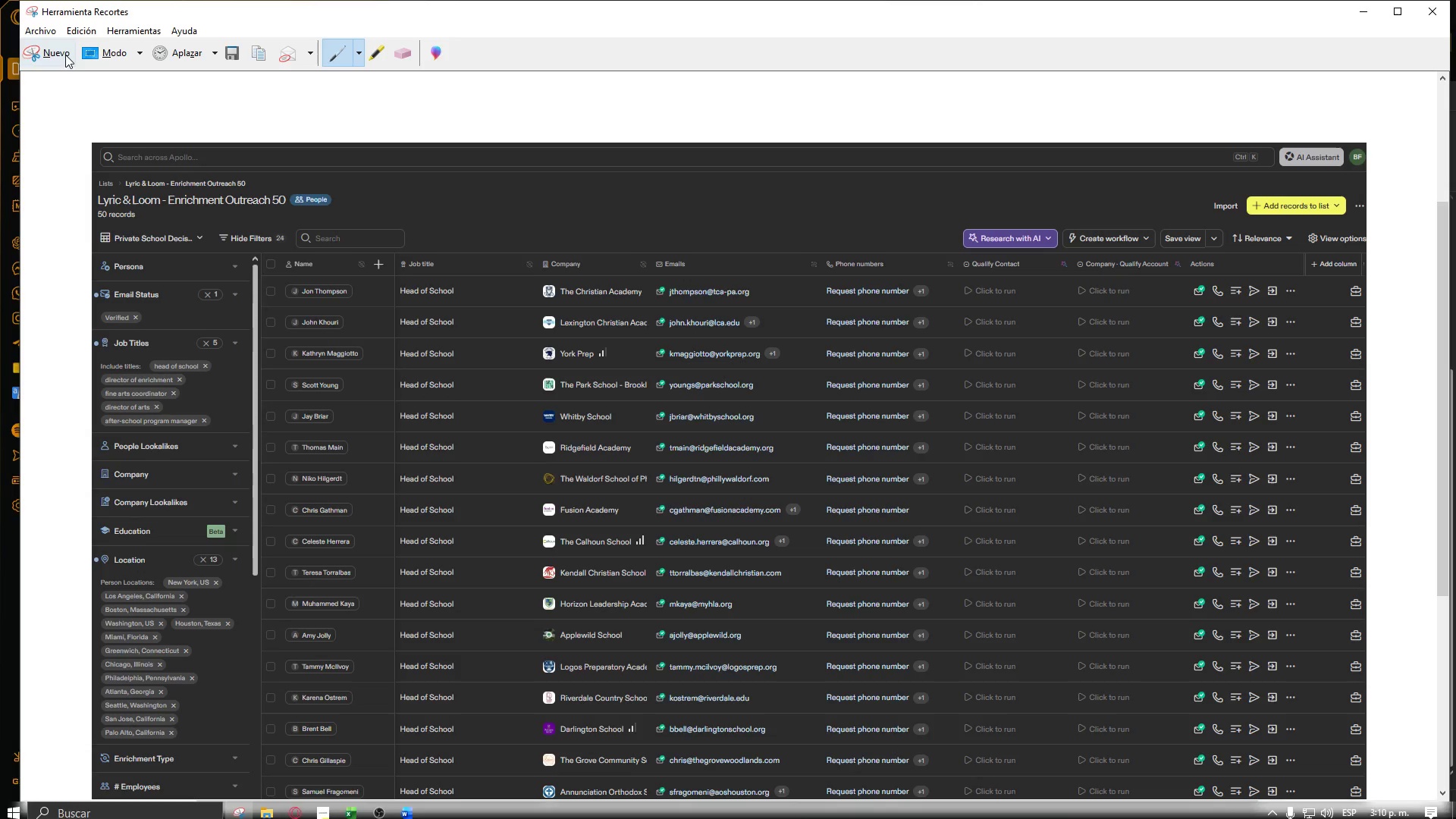 
left_click([54, 49])
 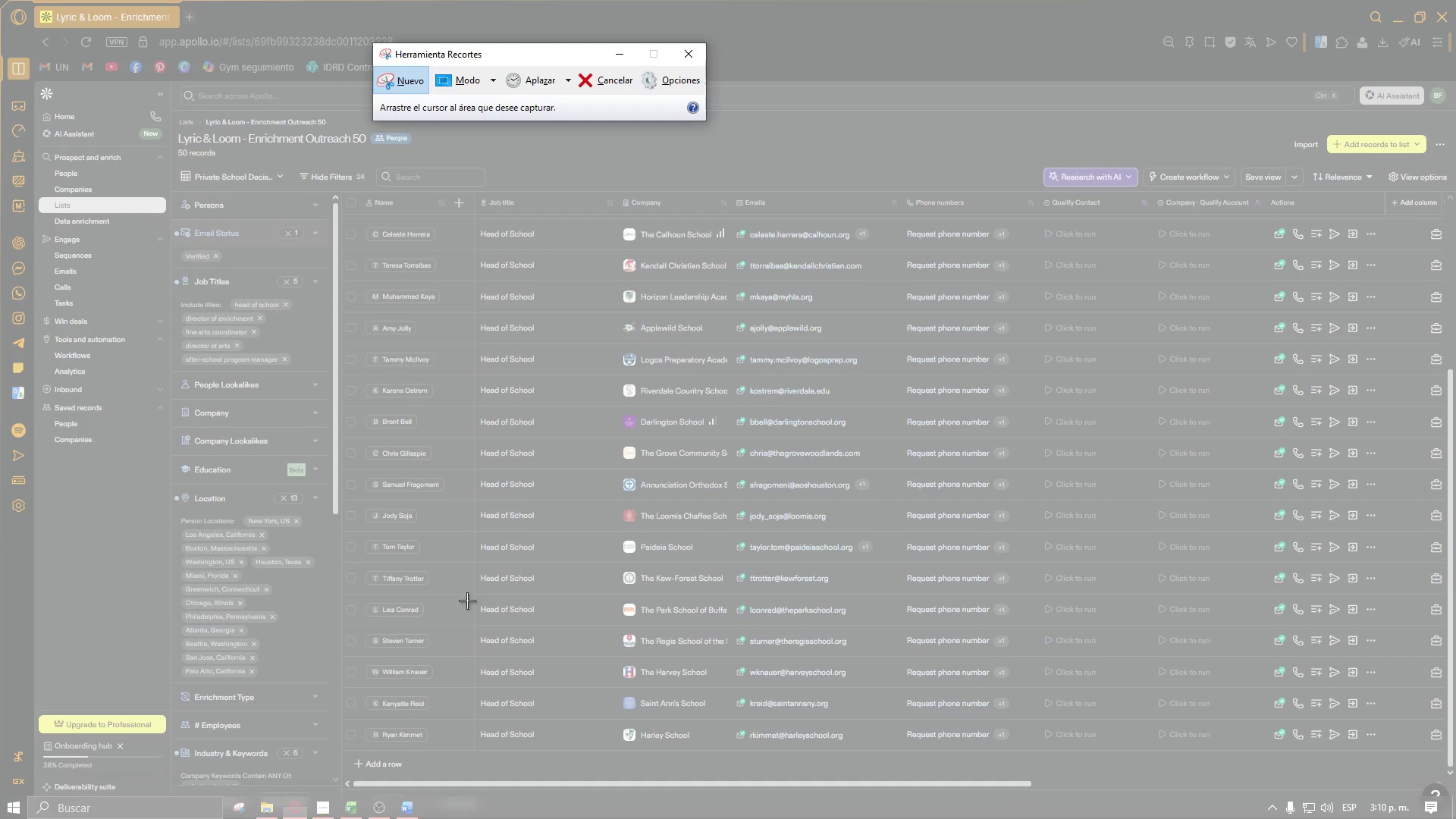 
wait(8.27)
 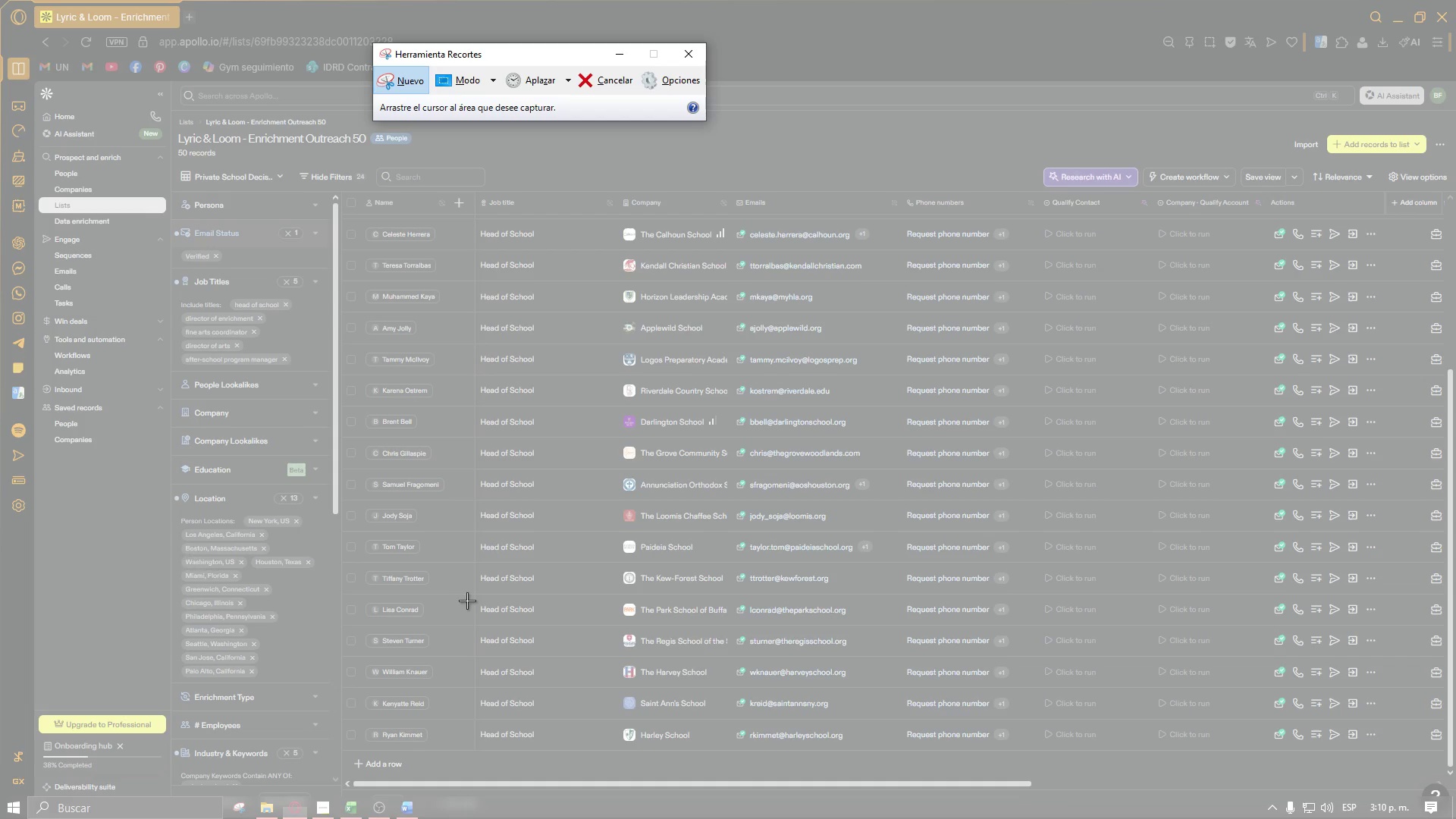 
left_click_drag(start_coordinate=[171, 116], to_coordinate=[1445, 790])
 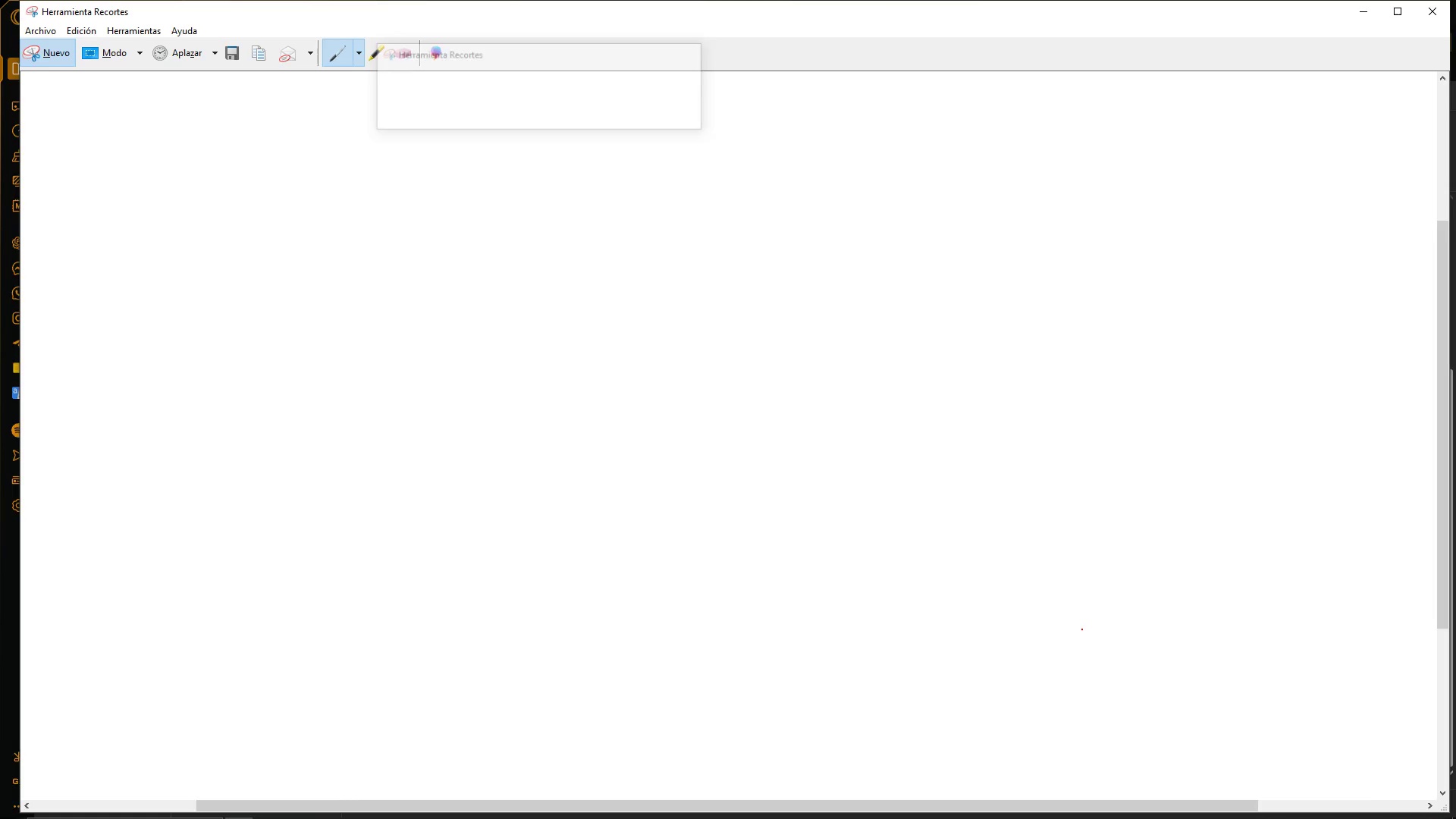 
key(Control+ControlLeft)
 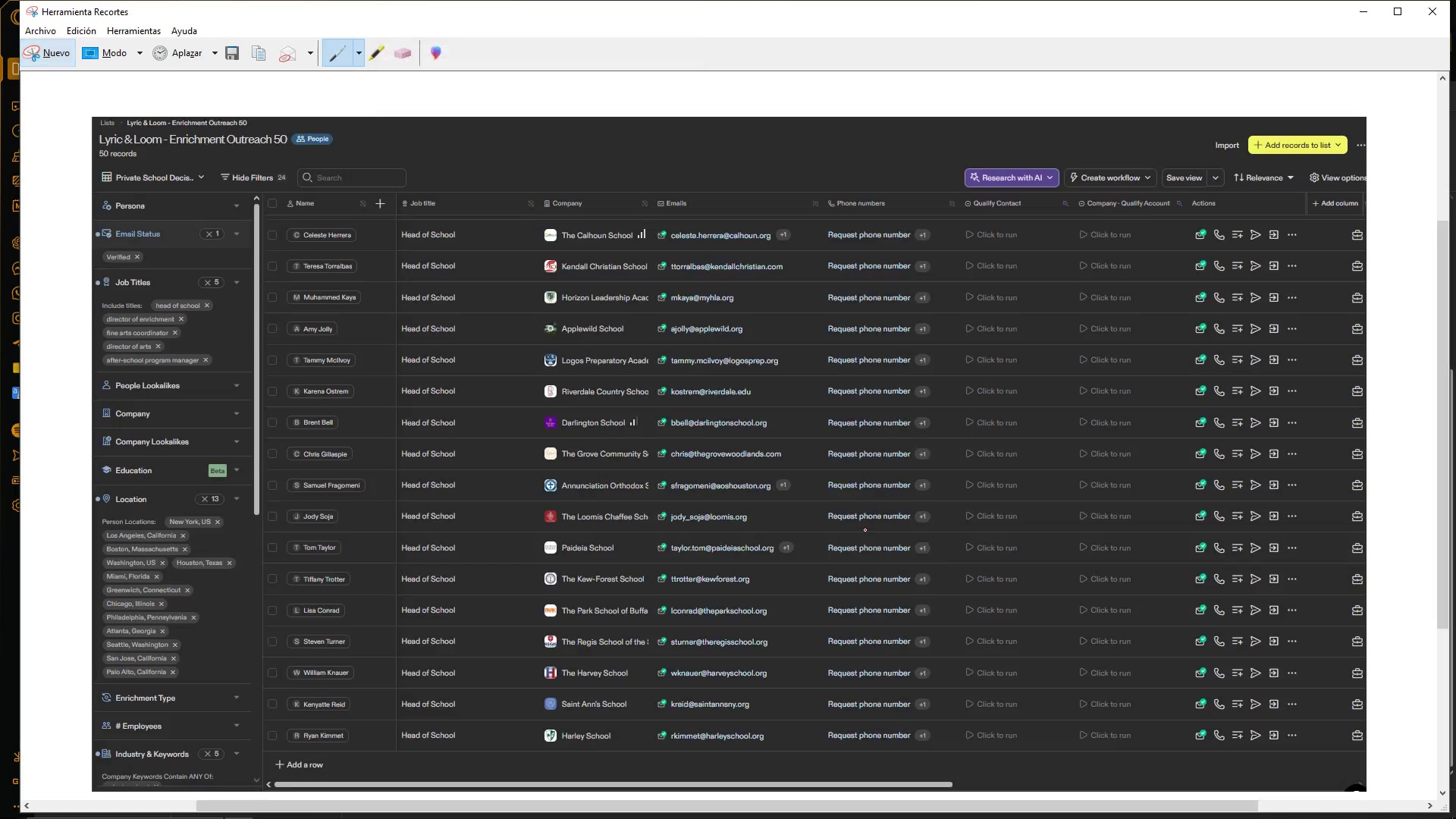 
key(Control+C)
 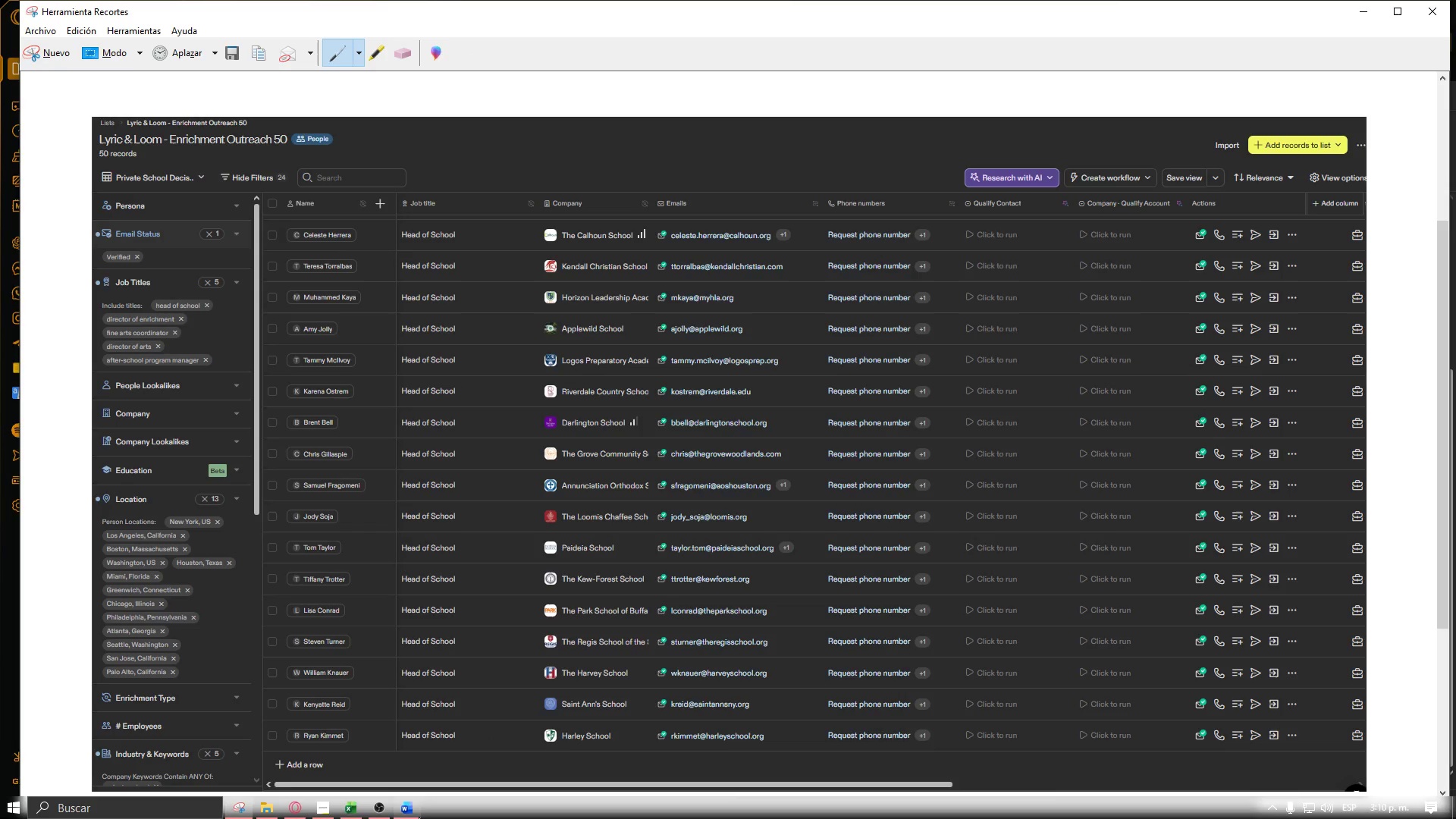 
left_click([411, 812])
 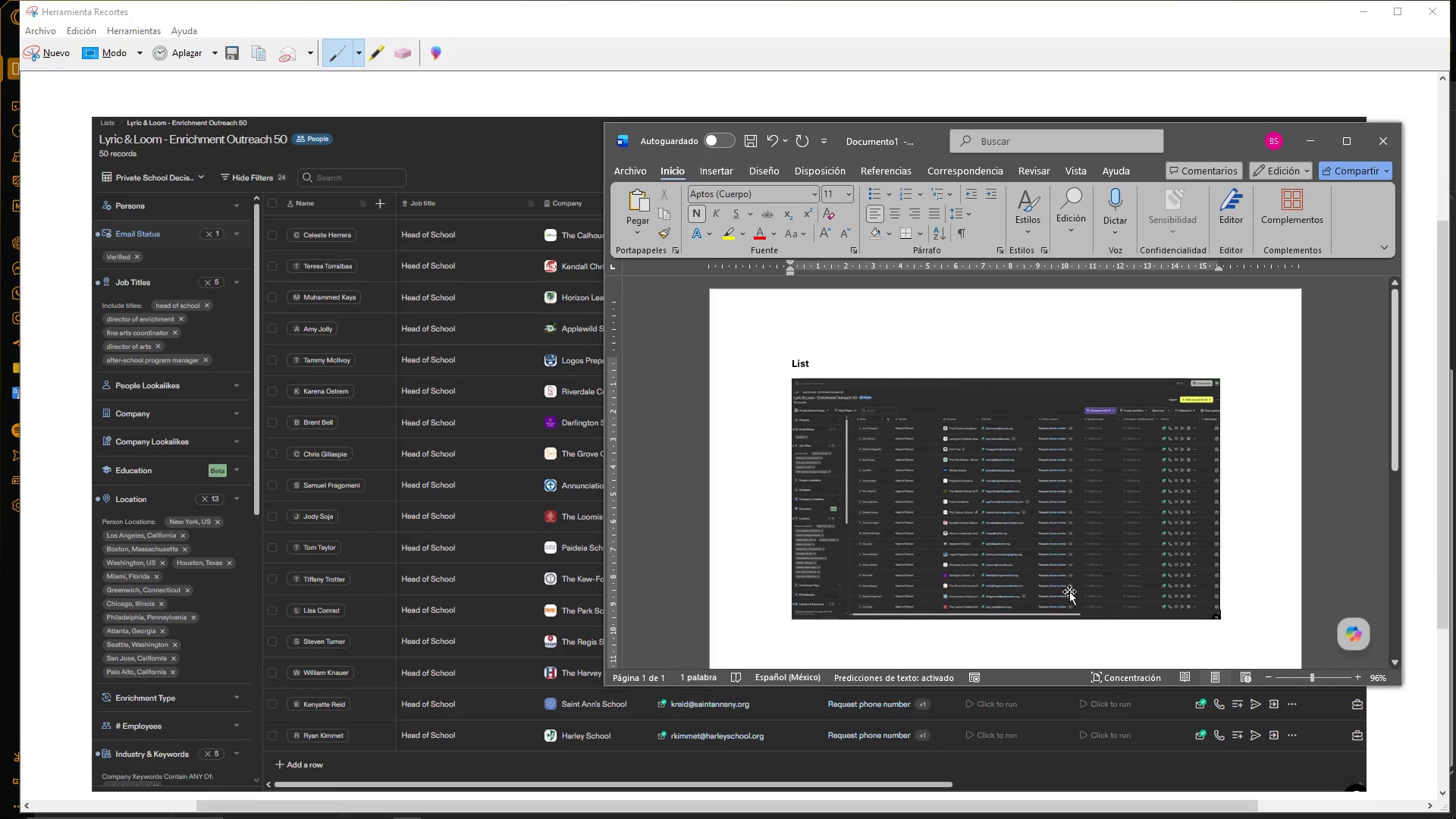 
left_click([1237, 598])
 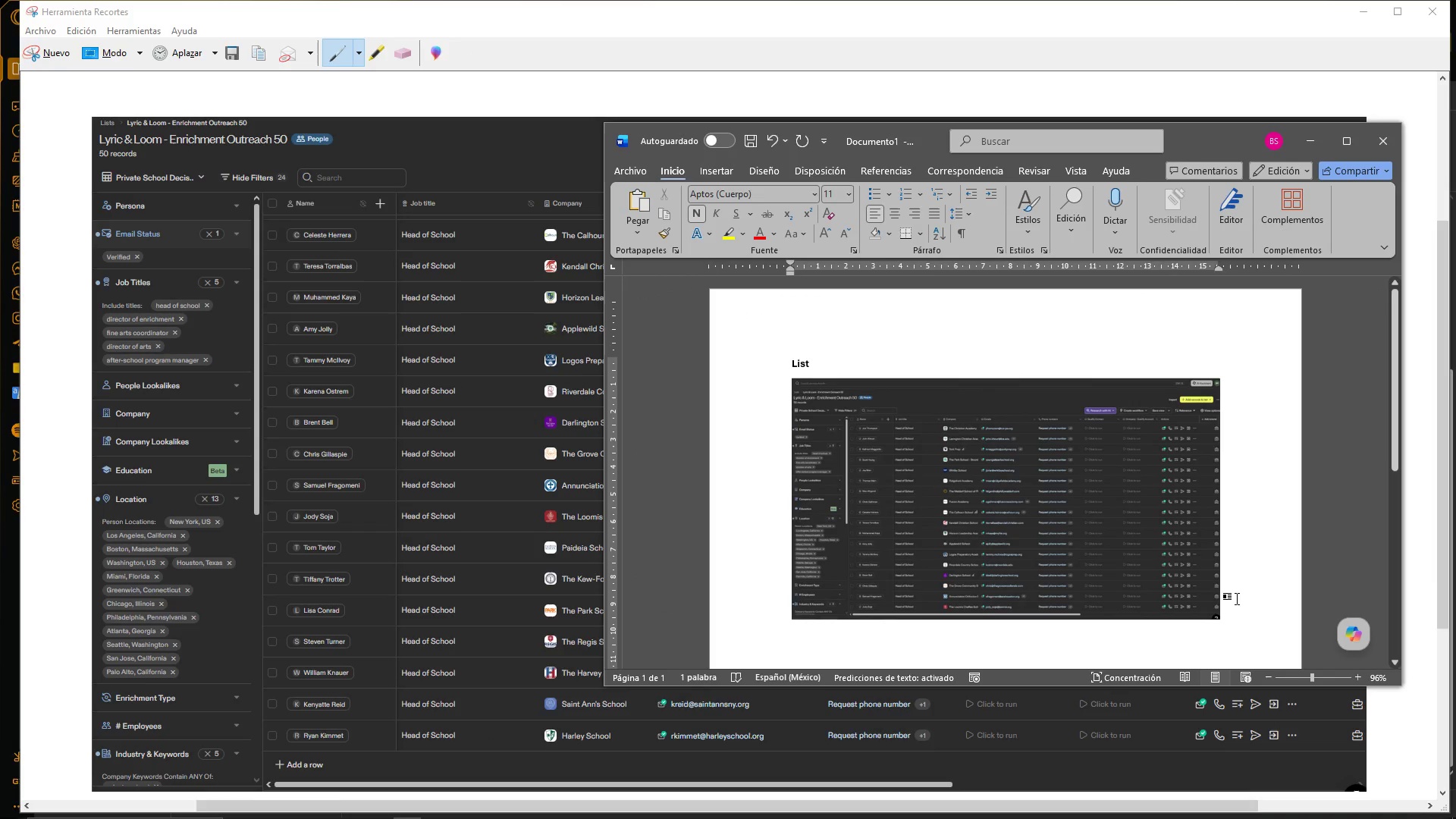 
key(Control+V)
 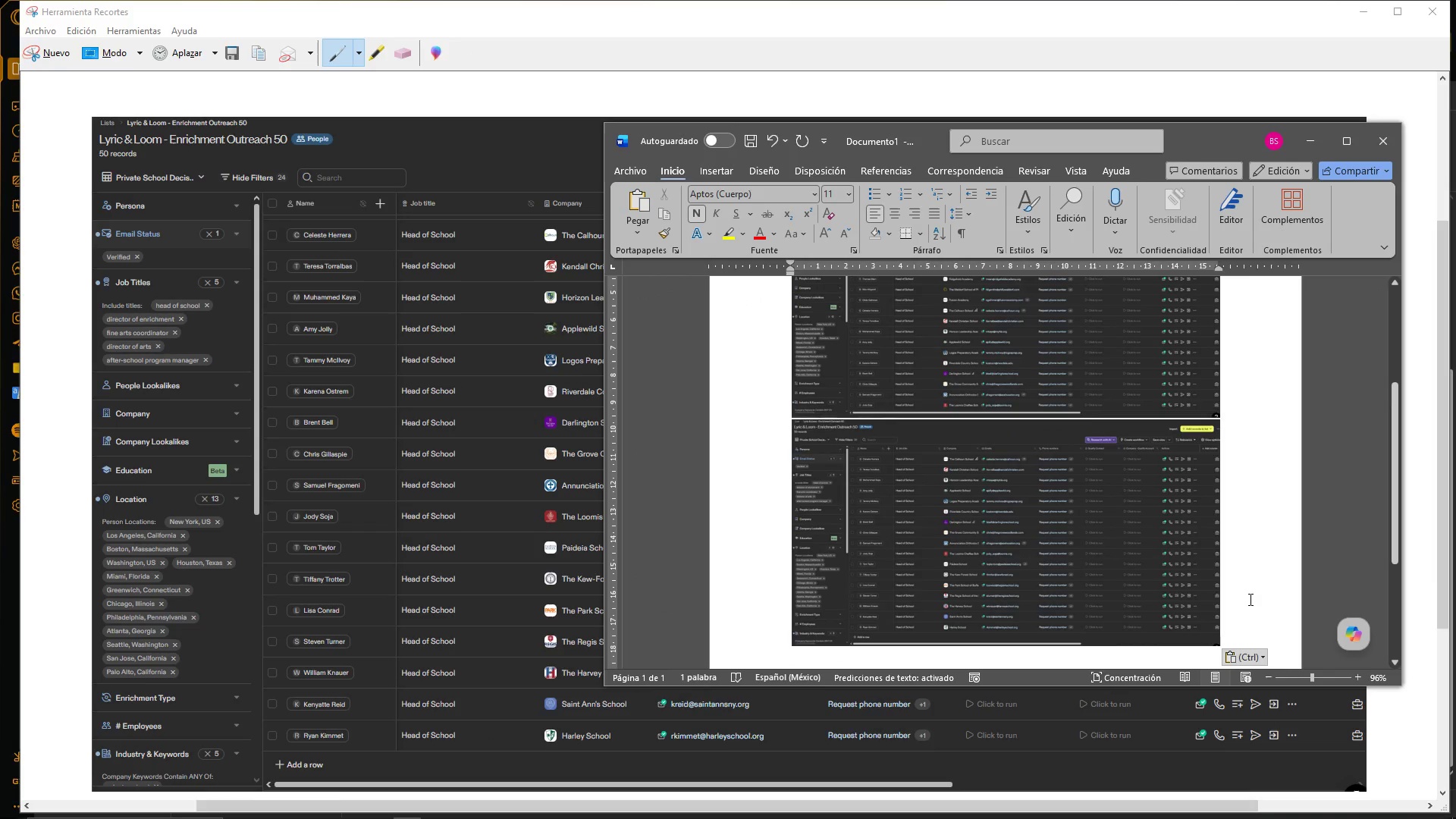 
key(Enter)
 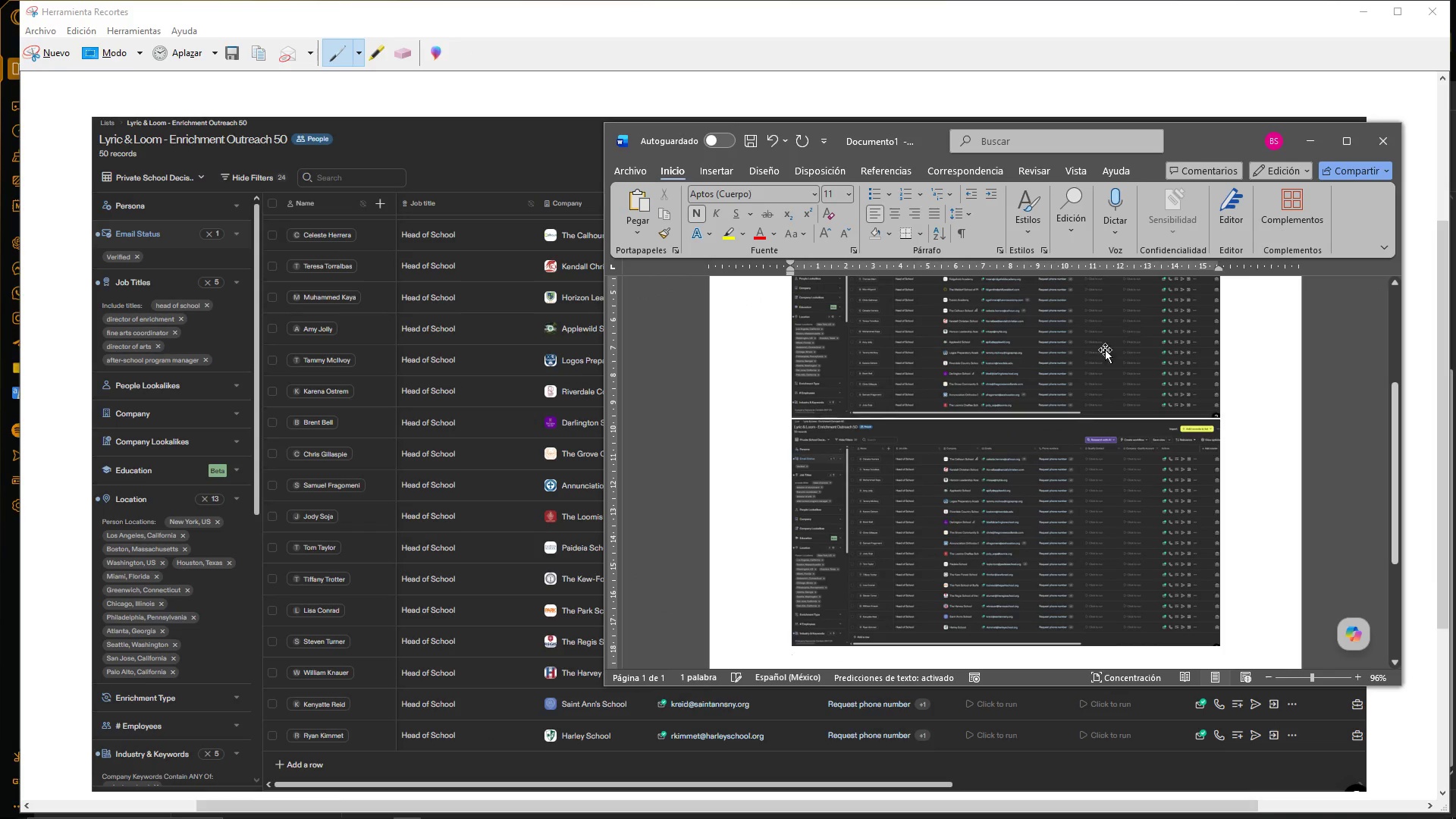 
scroll: coordinate [1117, 557], scroll_direction: down, amount: 1.0
 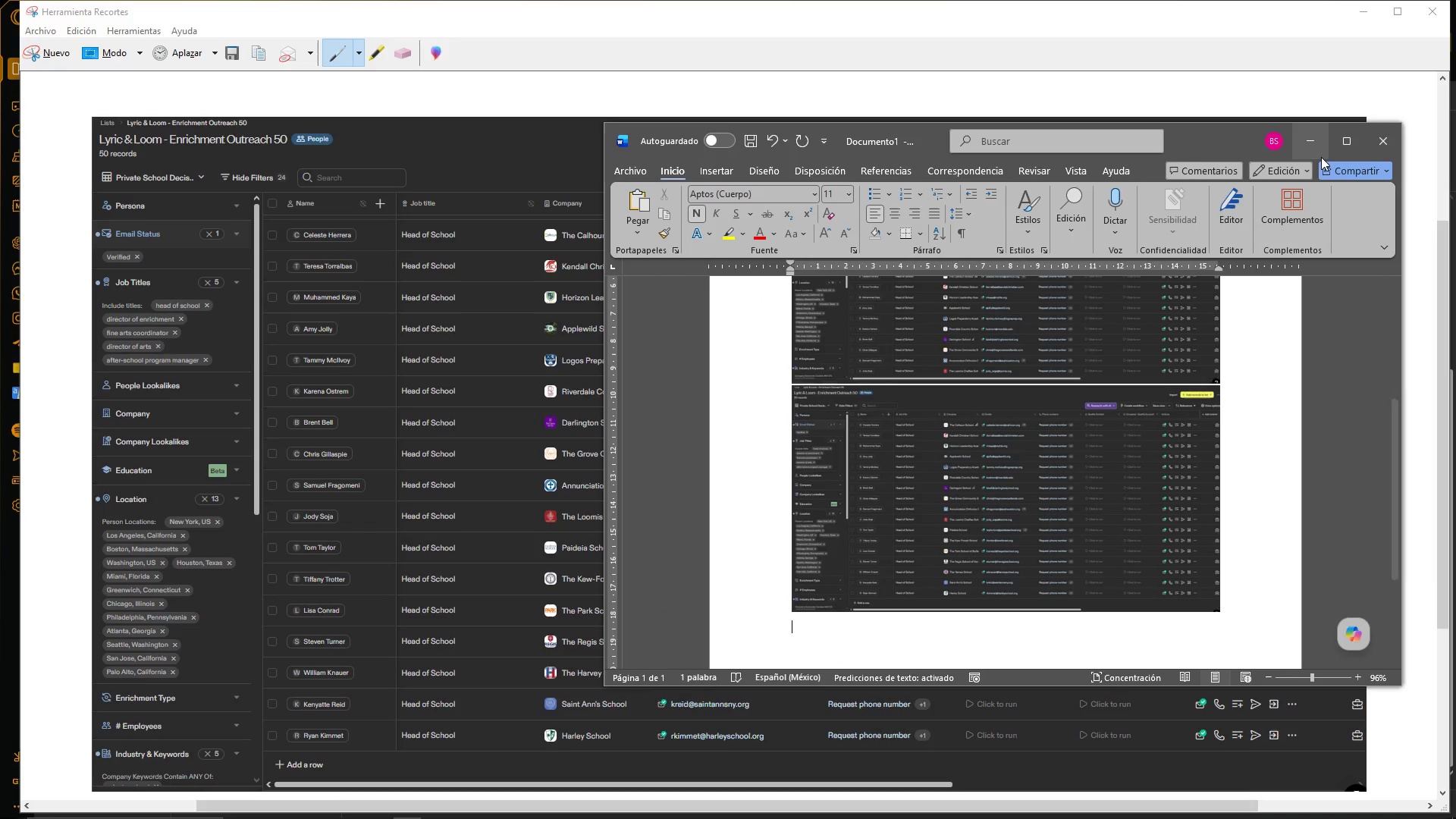 
left_click([1316, 145])
 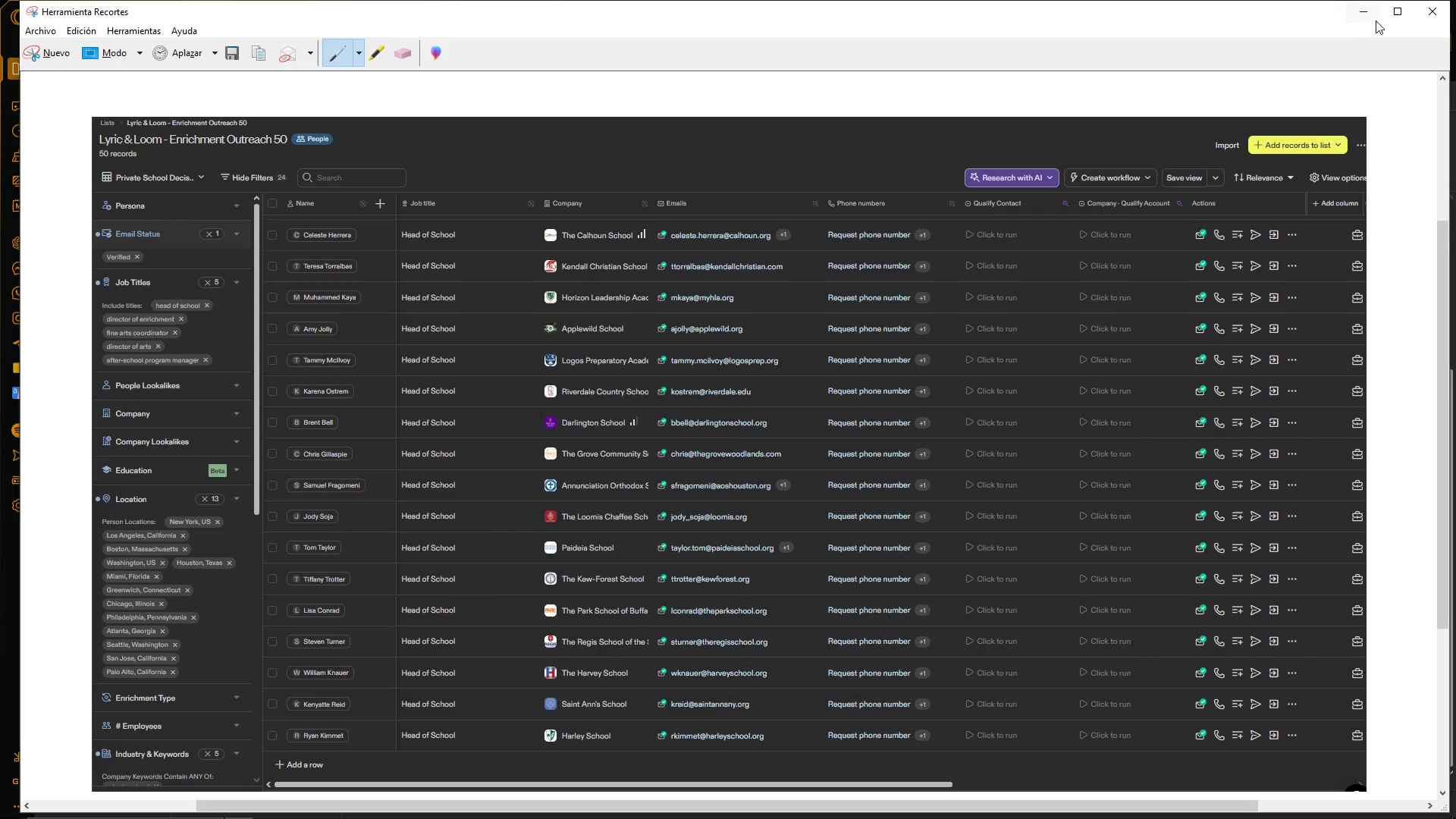 
left_click([1376, 14])
 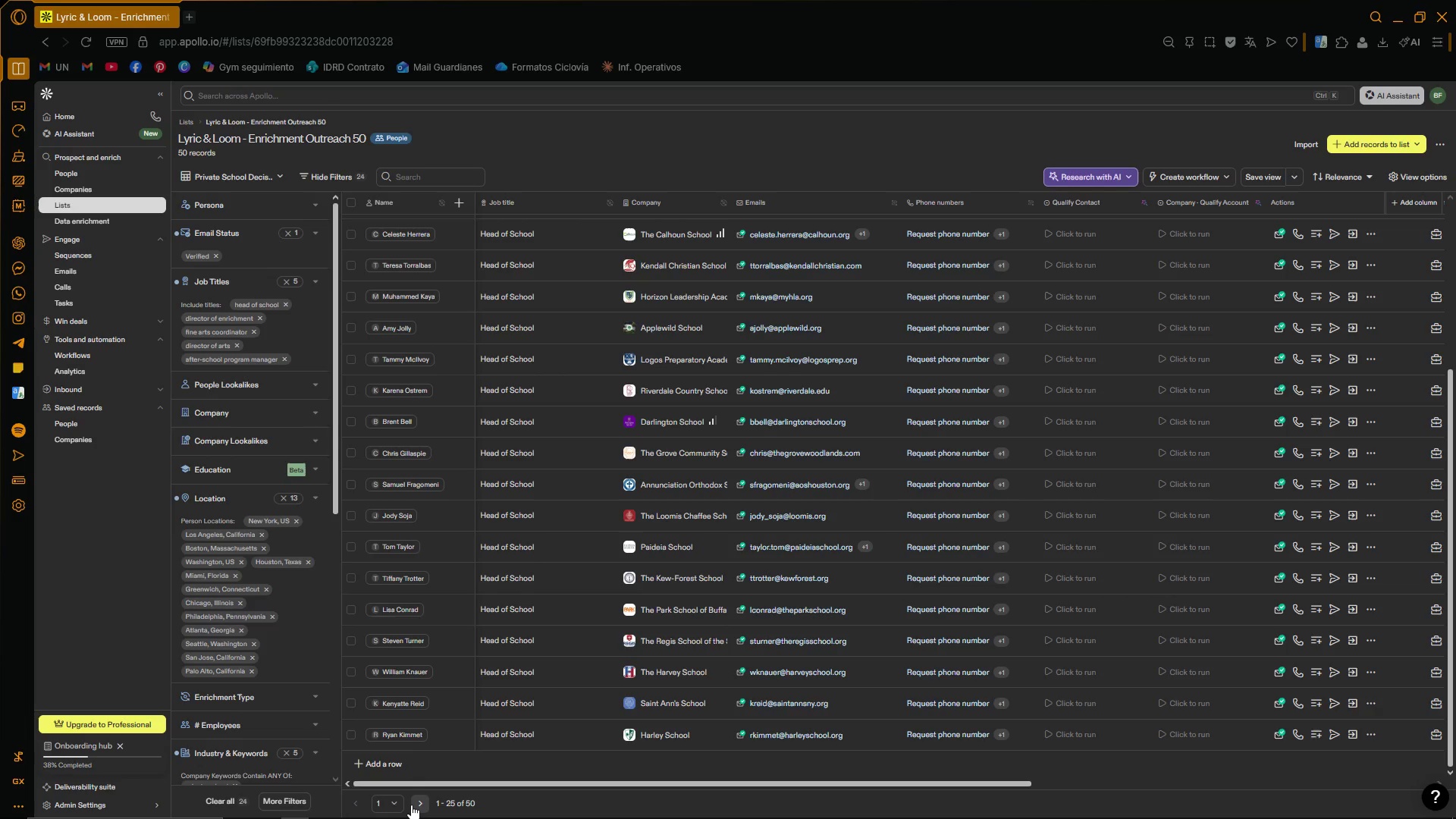 
left_click([411, 804])
 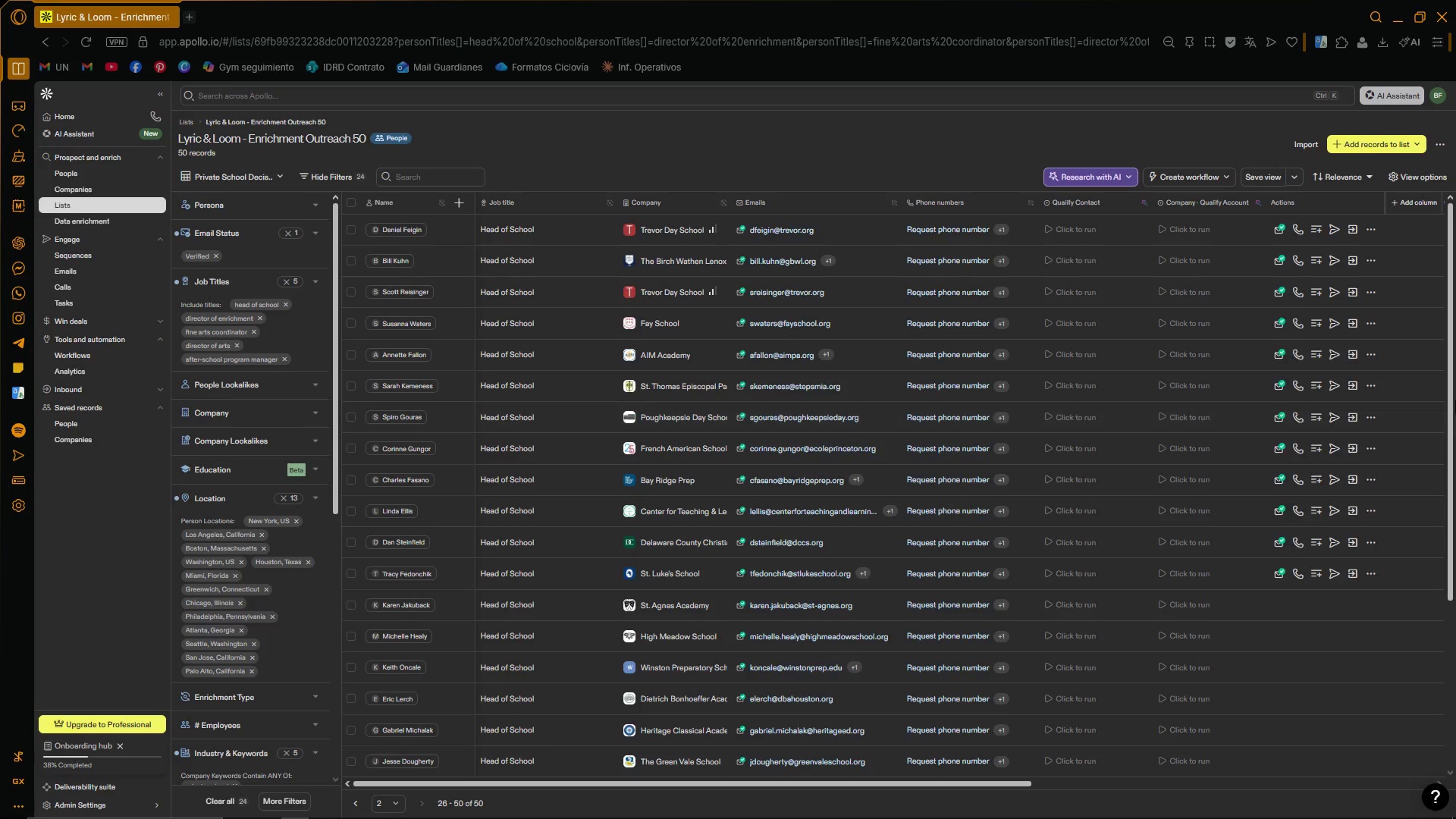 
left_click_drag(start_coordinate=[1453, 306], to_coordinate=[1455, 297])
 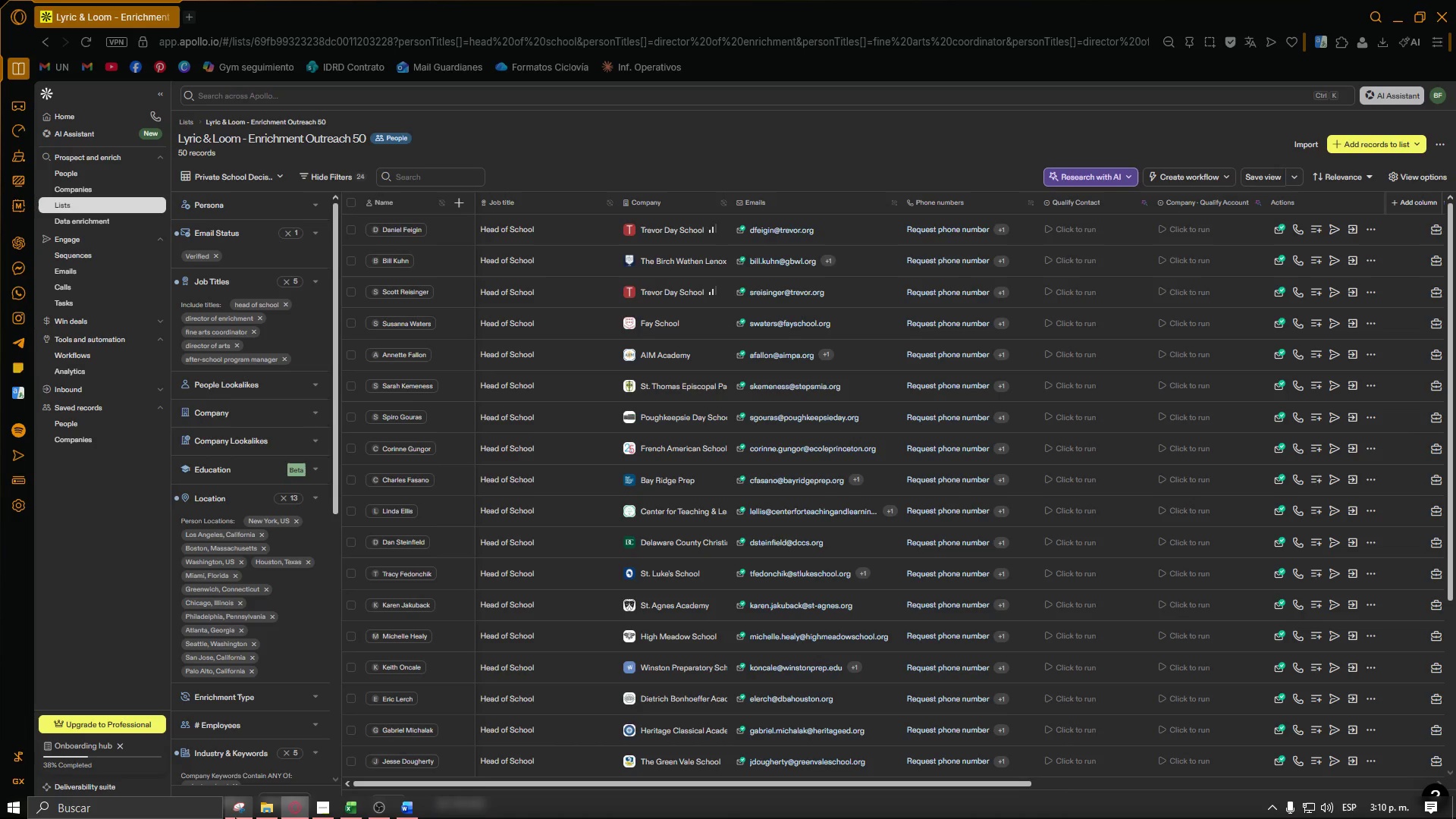 
left_click([235, 817])
 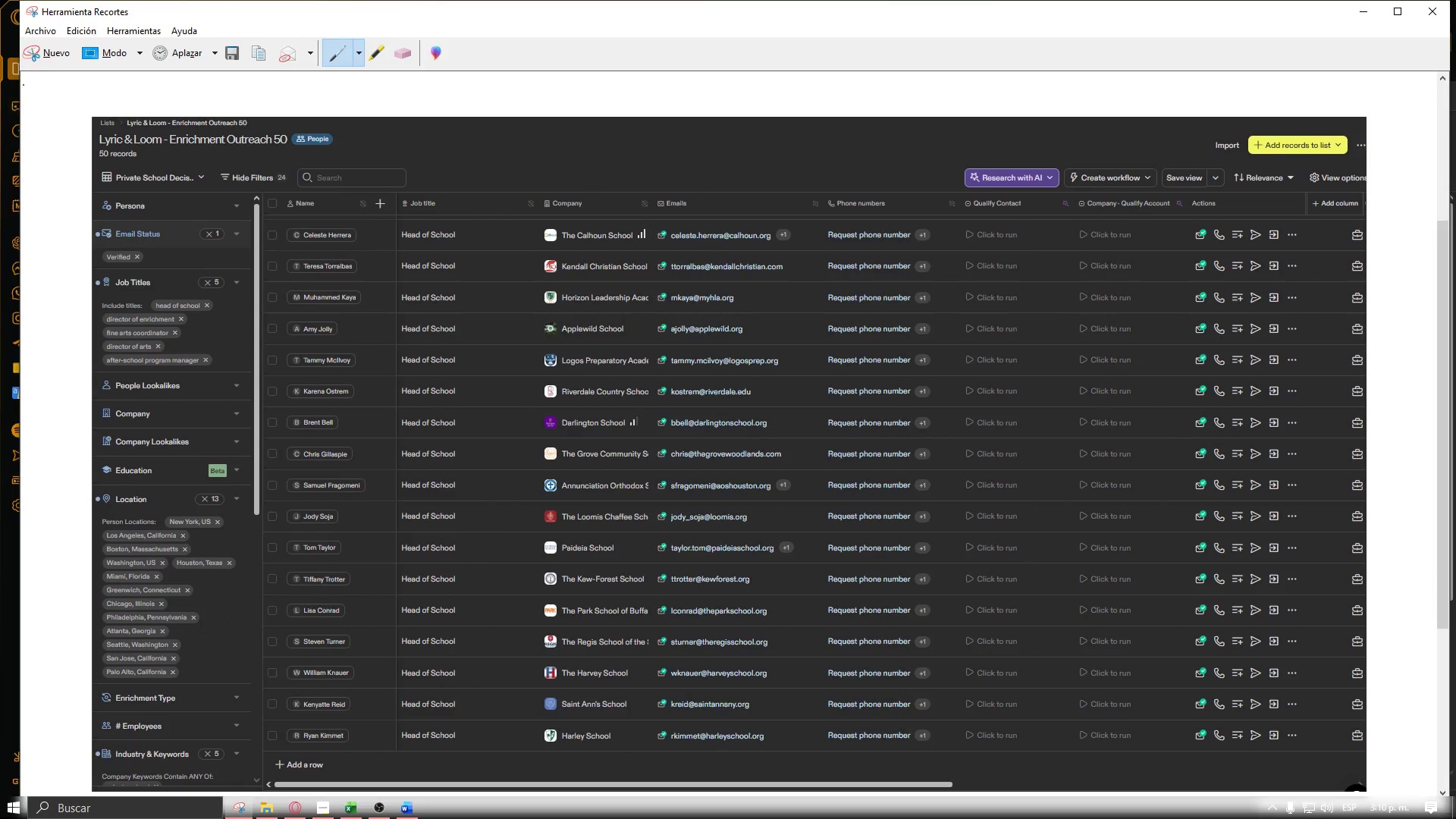 
left_click([52, 55])
 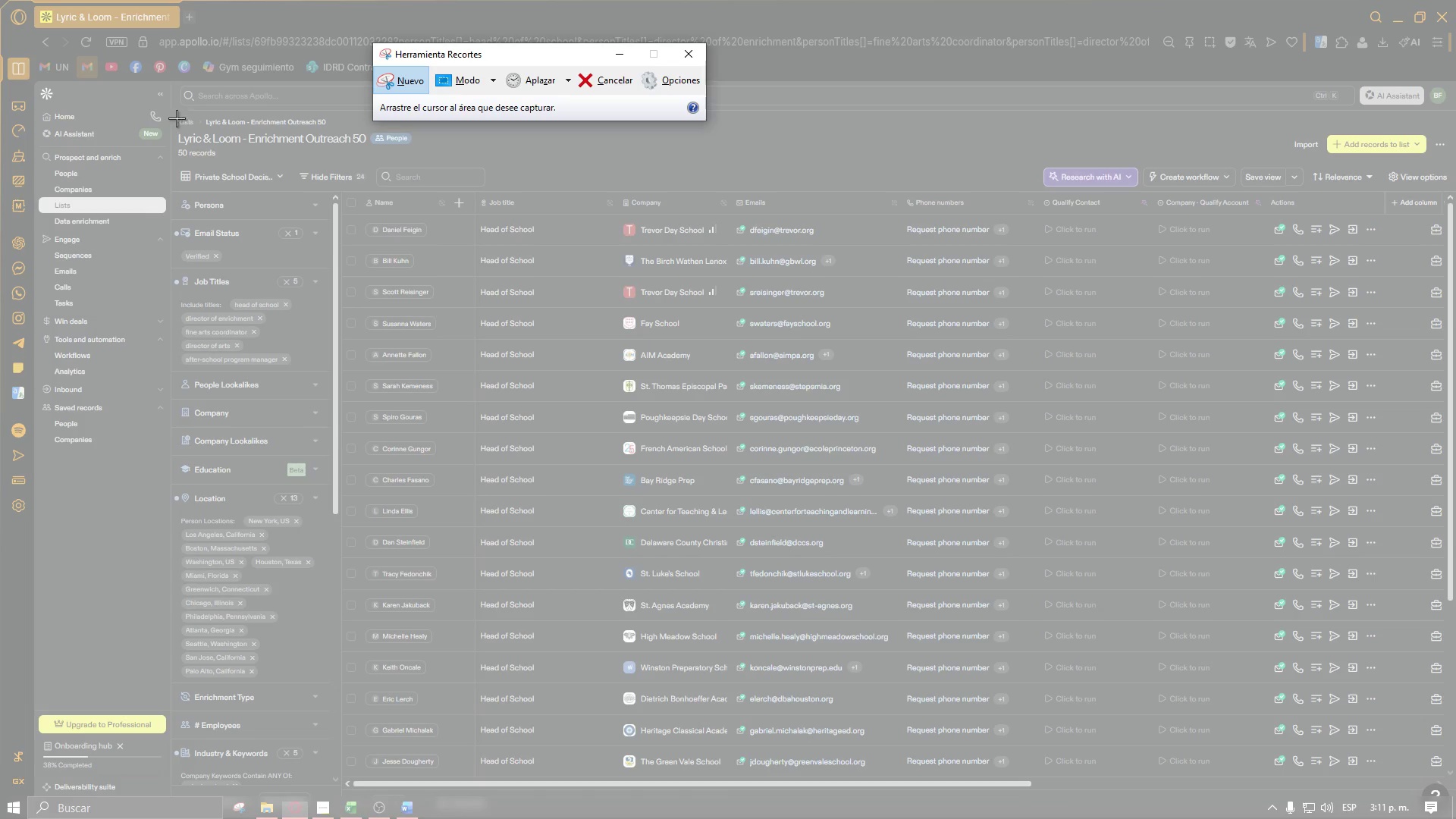 
left_click_drag(start_coordinate=[172, 116], to_coordinate=[1449, 798])
 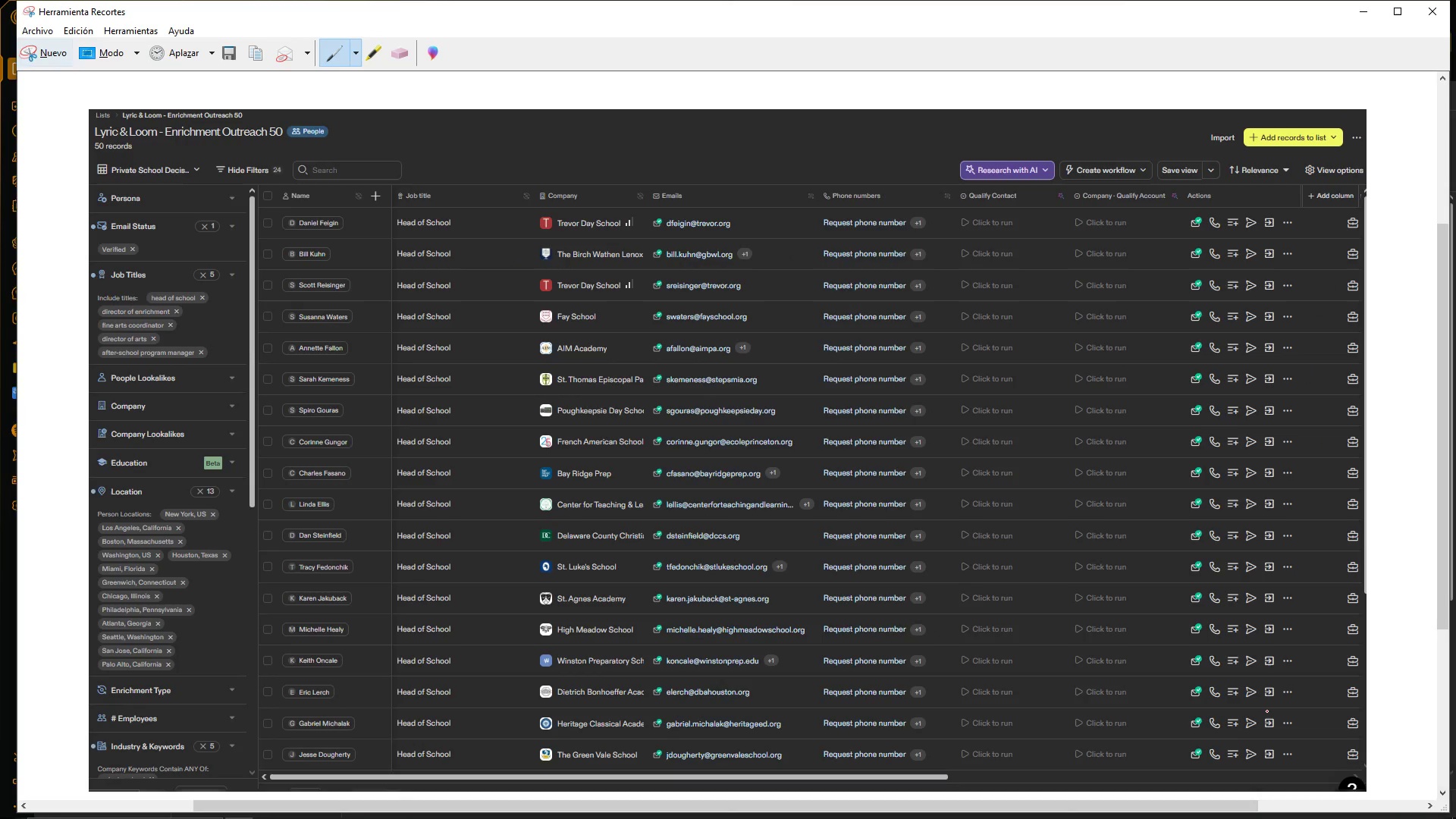 
key(Control+C)
 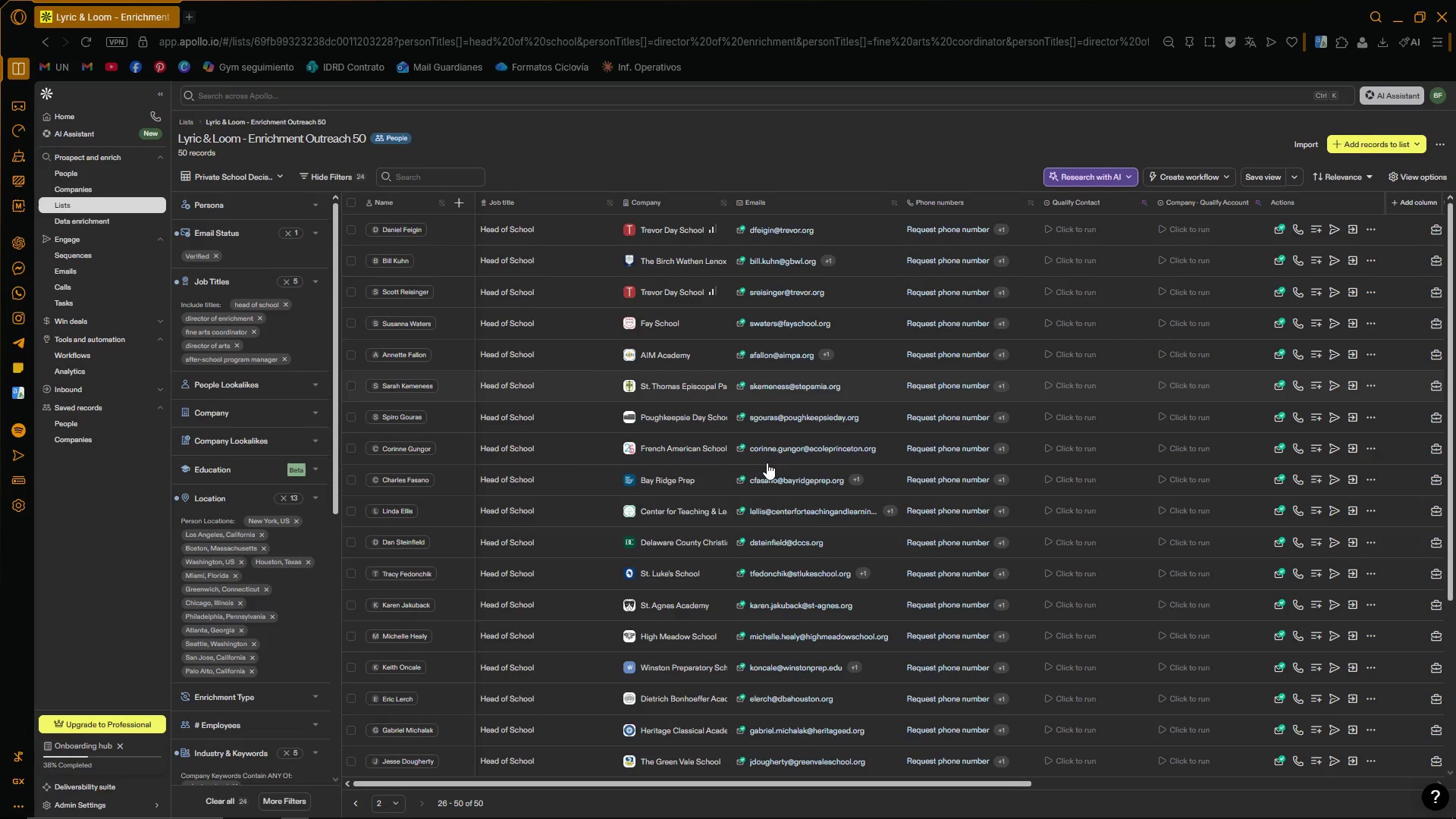 
wait(5.08)
 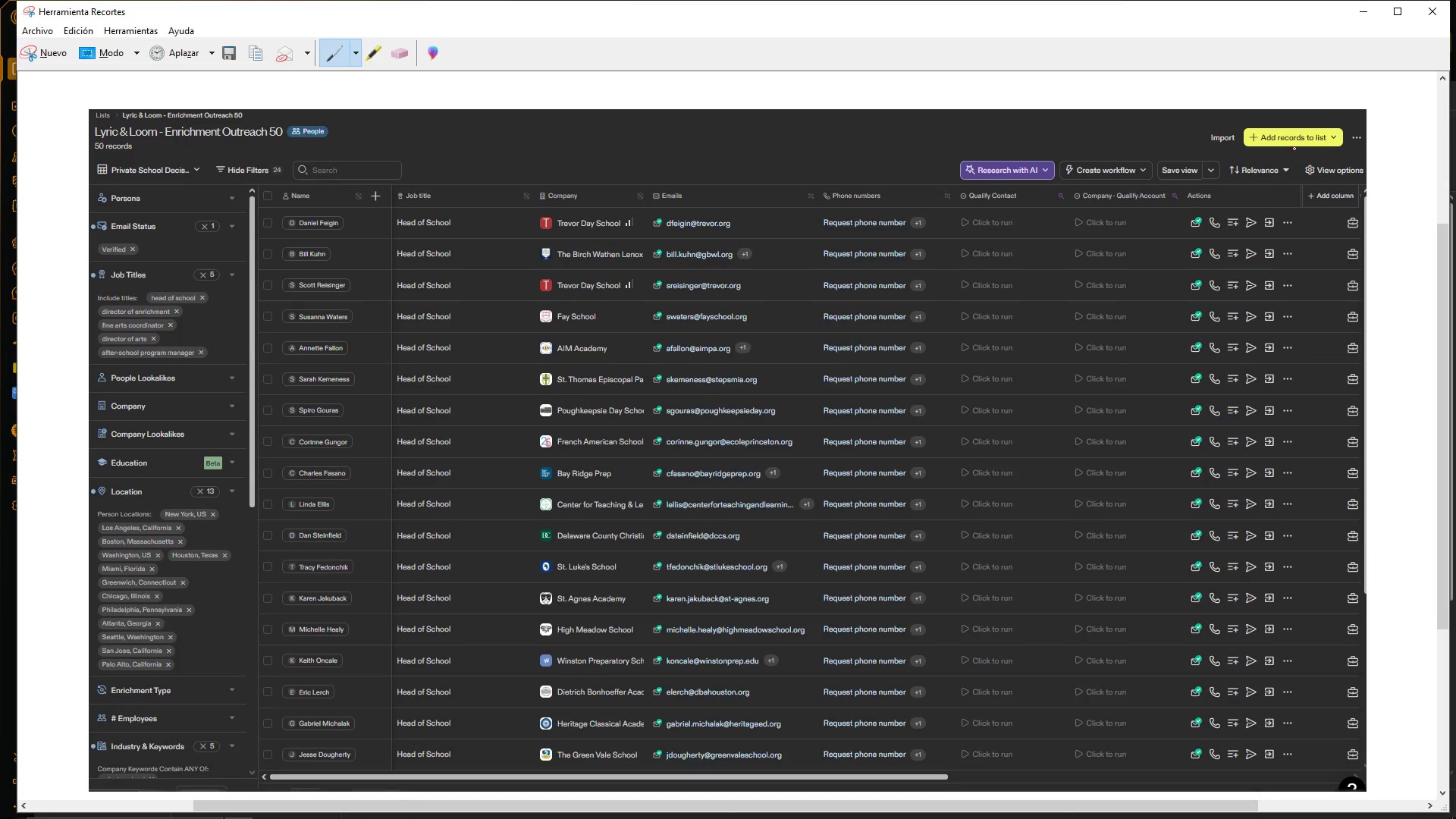 
left_click([413, 811])
 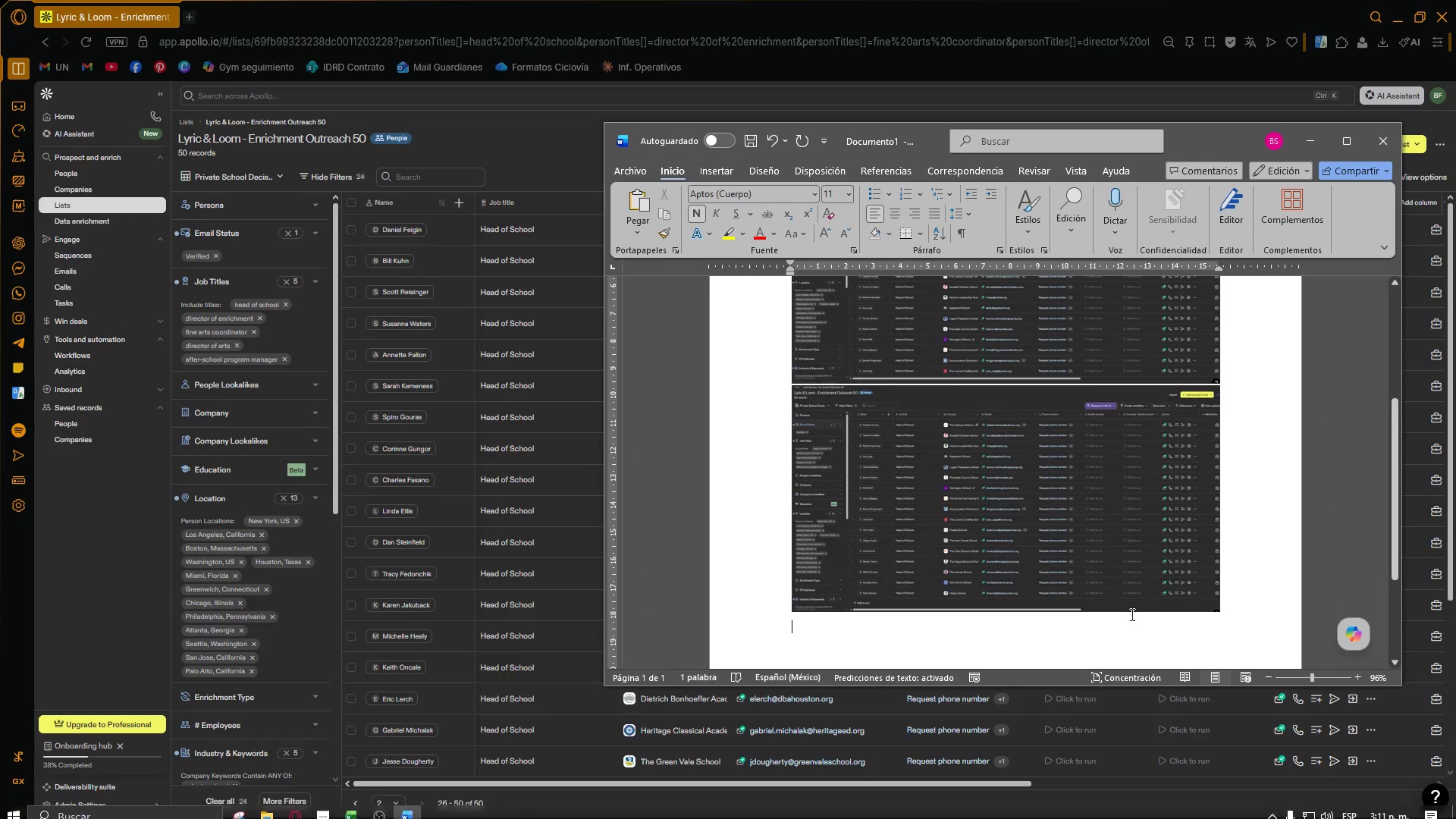 
key(Control+ControlLeft)
 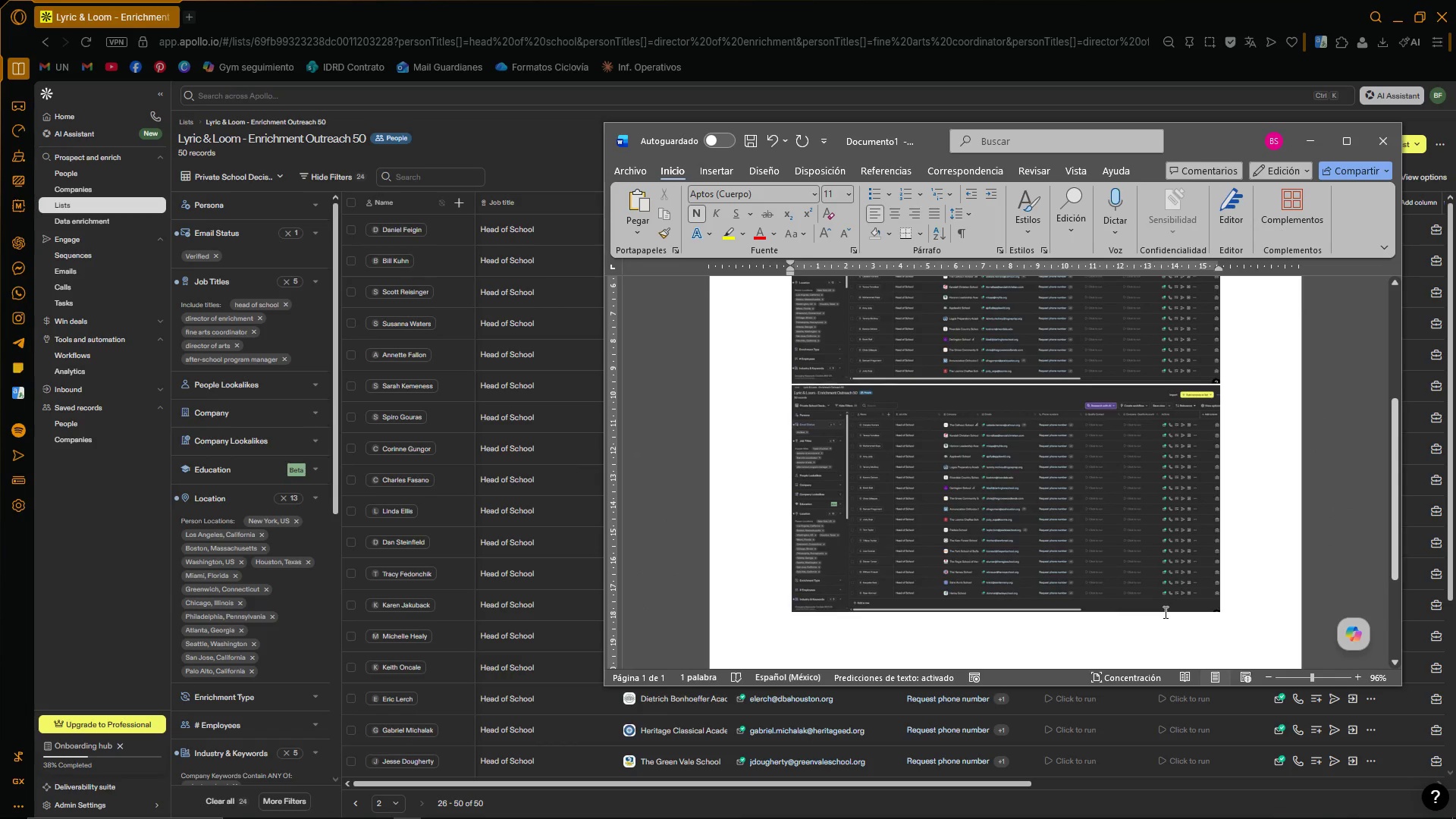 
key(Control+V)
 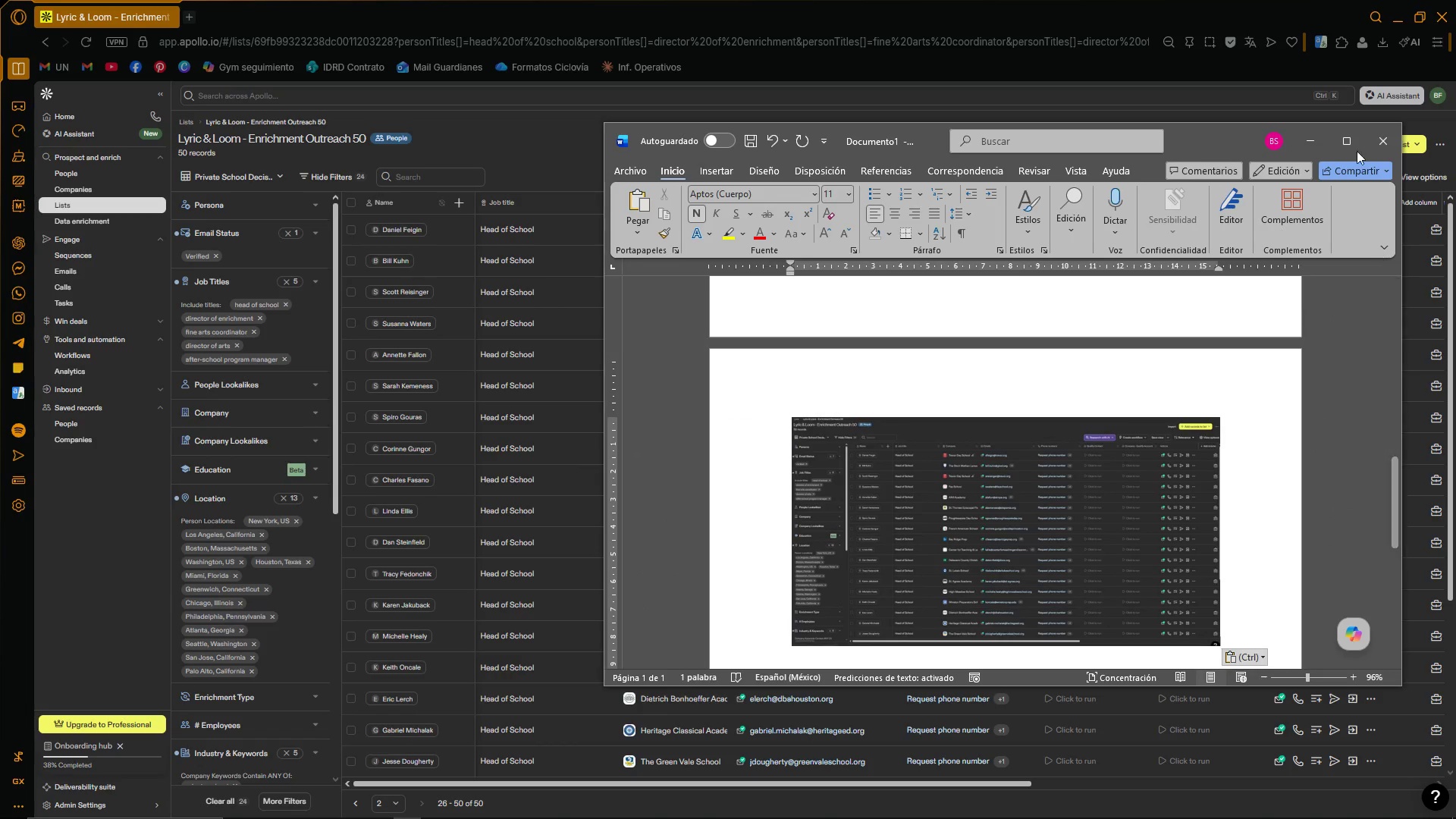 
left_click([1318, 126])
 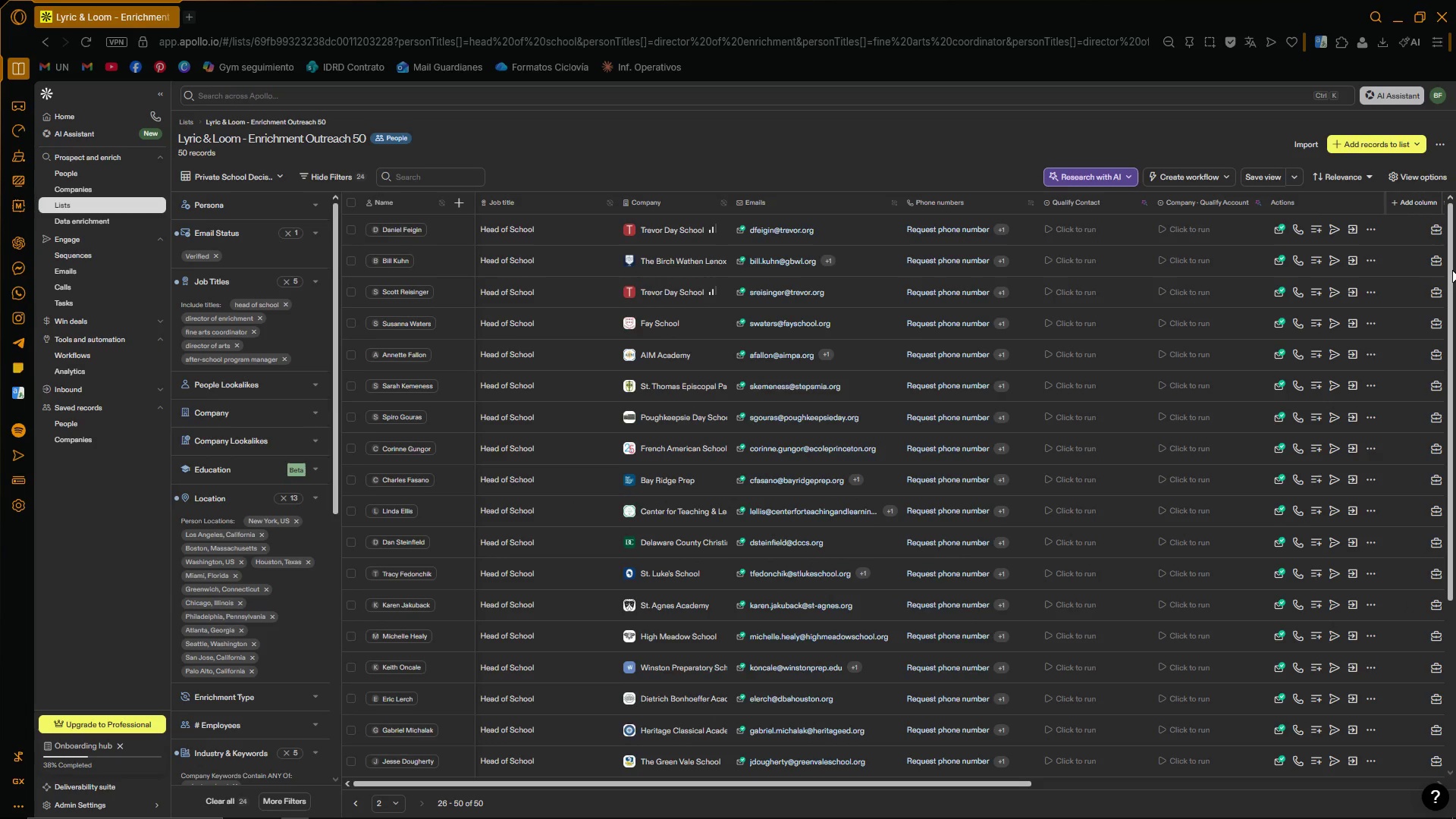 
left_click_drag(start_coordinate=[1452, 271], to_coordinate=[1442, 493])
 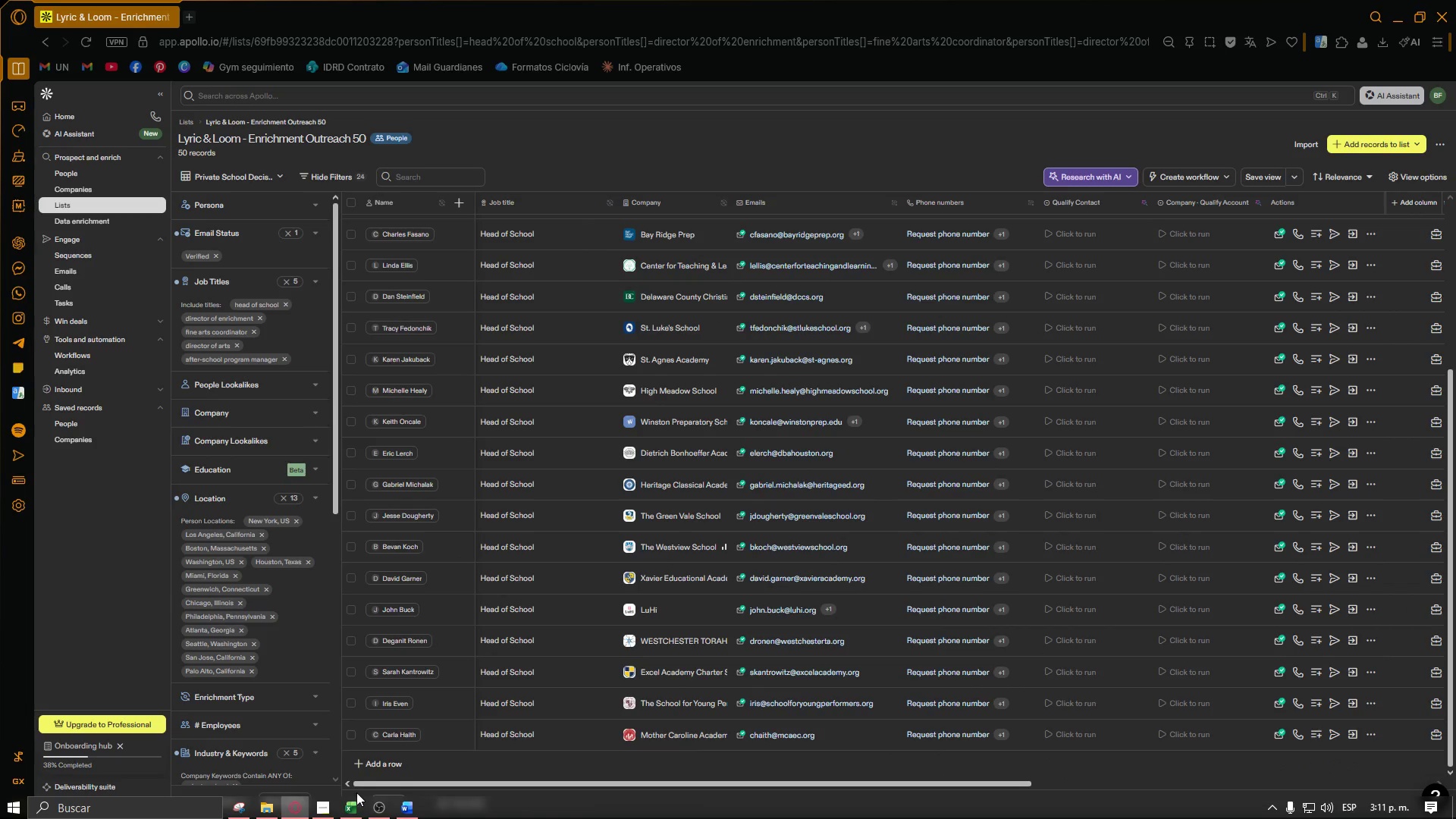 
left_click([248, 805])
 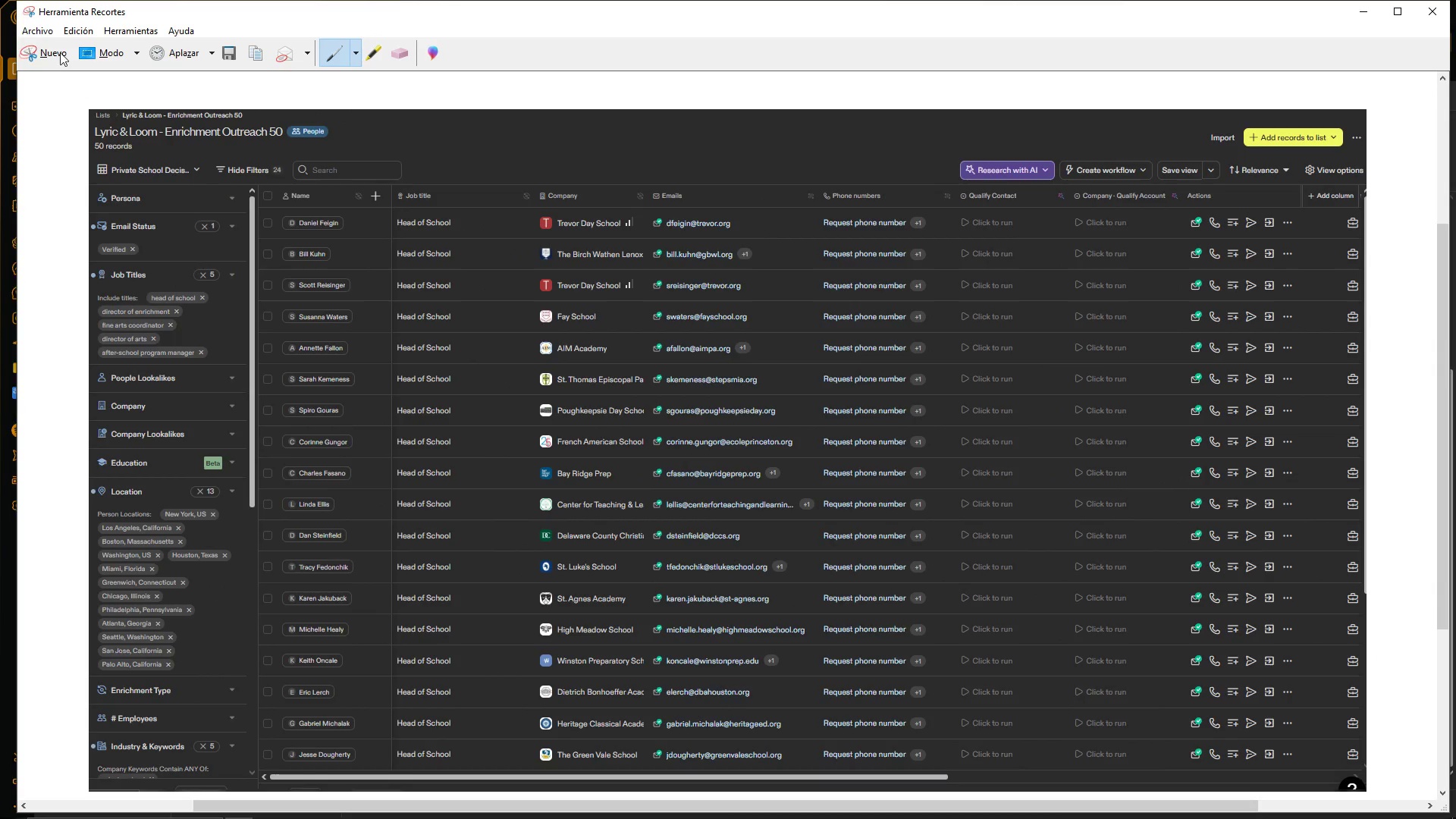 
left_click([55, 50])
 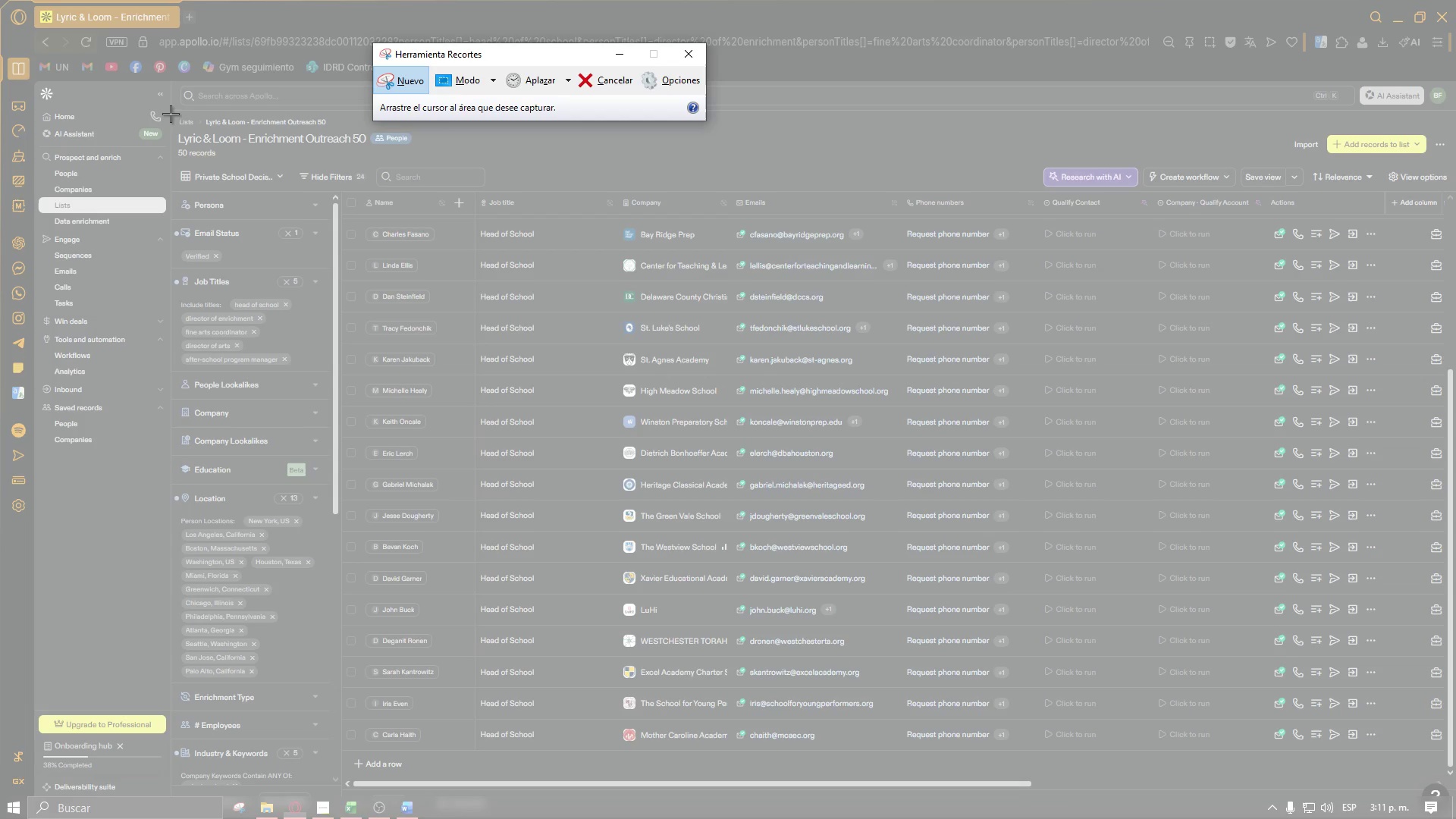 
left_click_drag(start_coordinate=[171, 114], to_coordinate=[1446, 786])